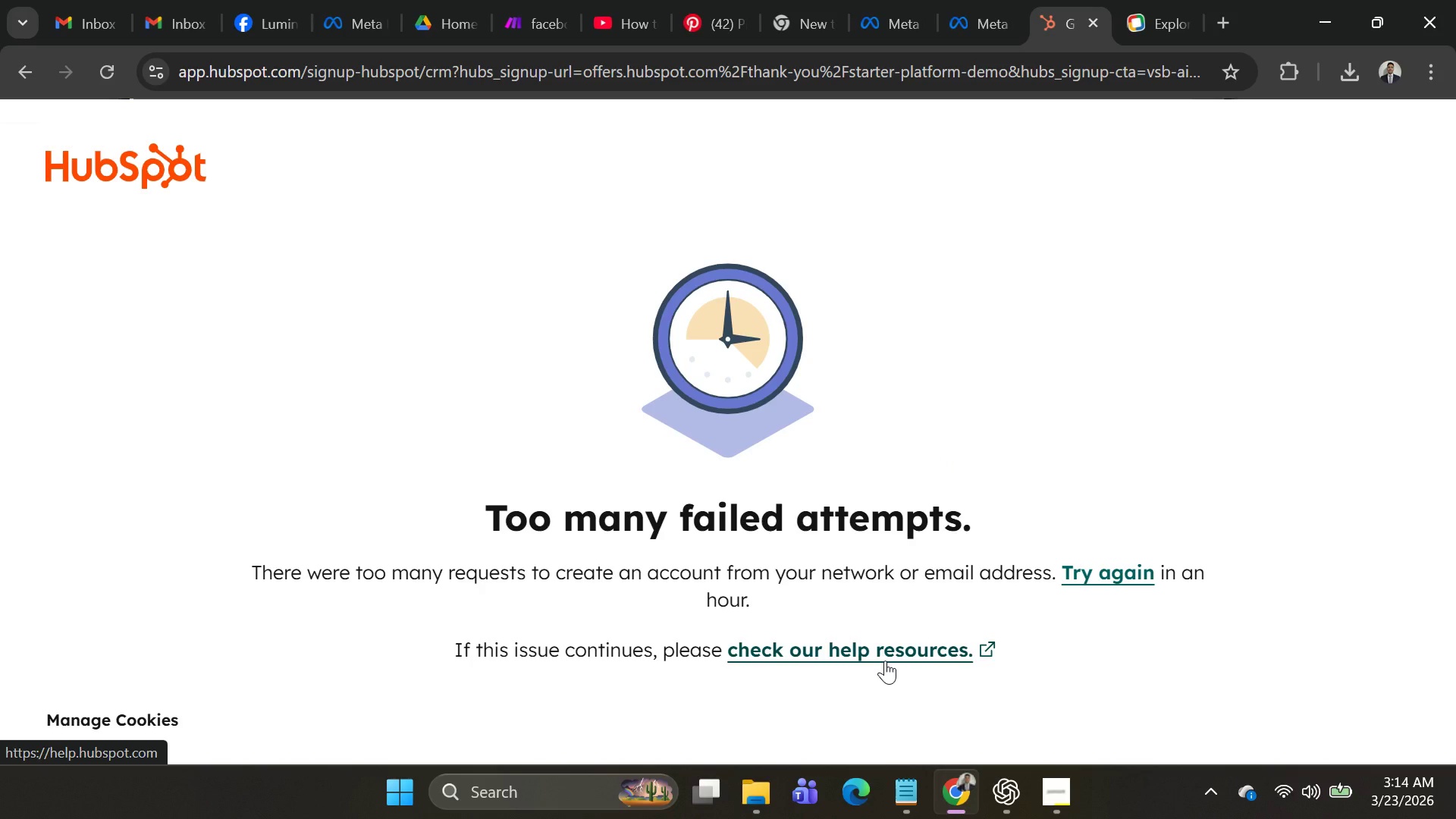 
wait(18.25)
 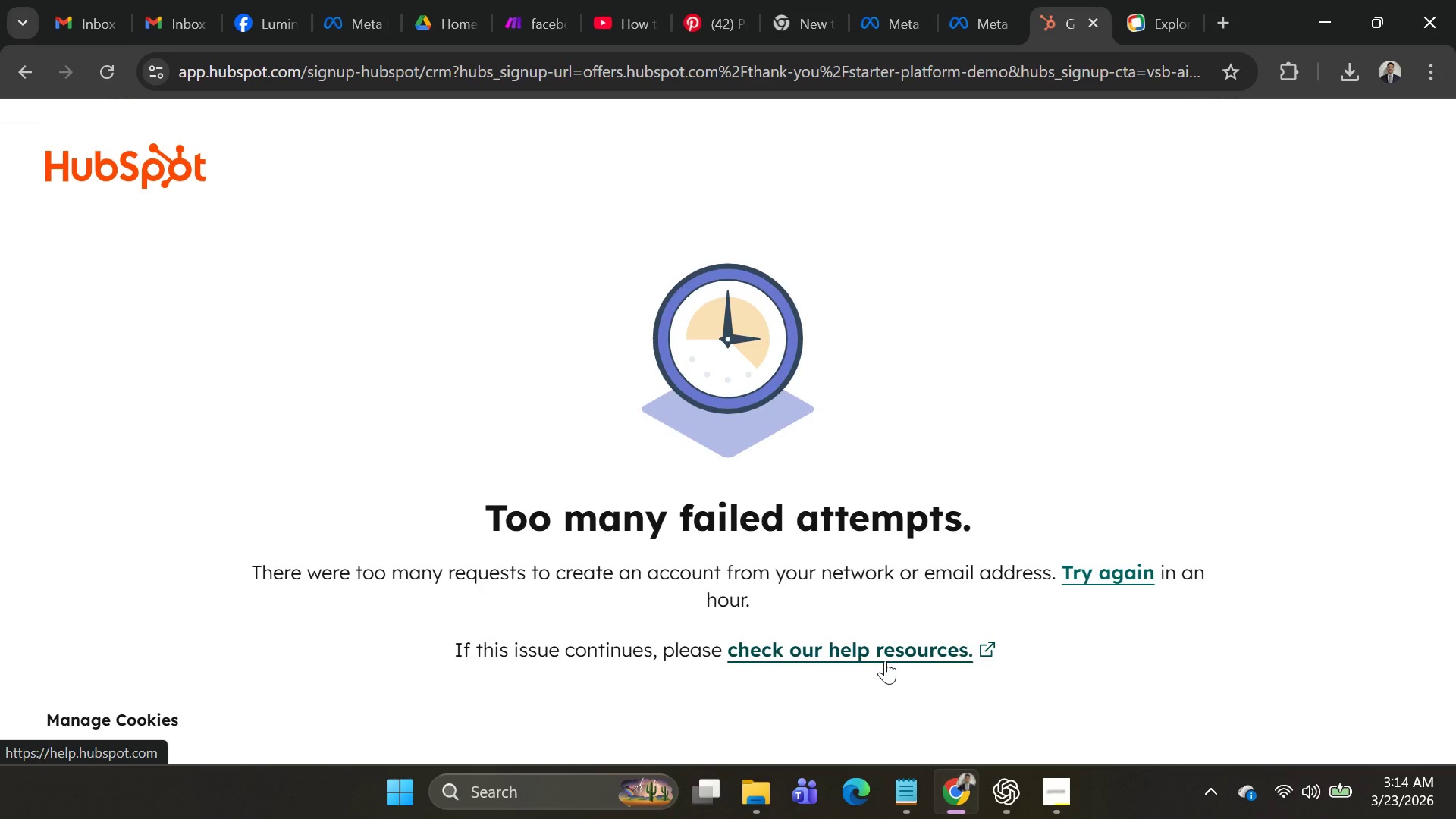 
left_click([885, 661])
 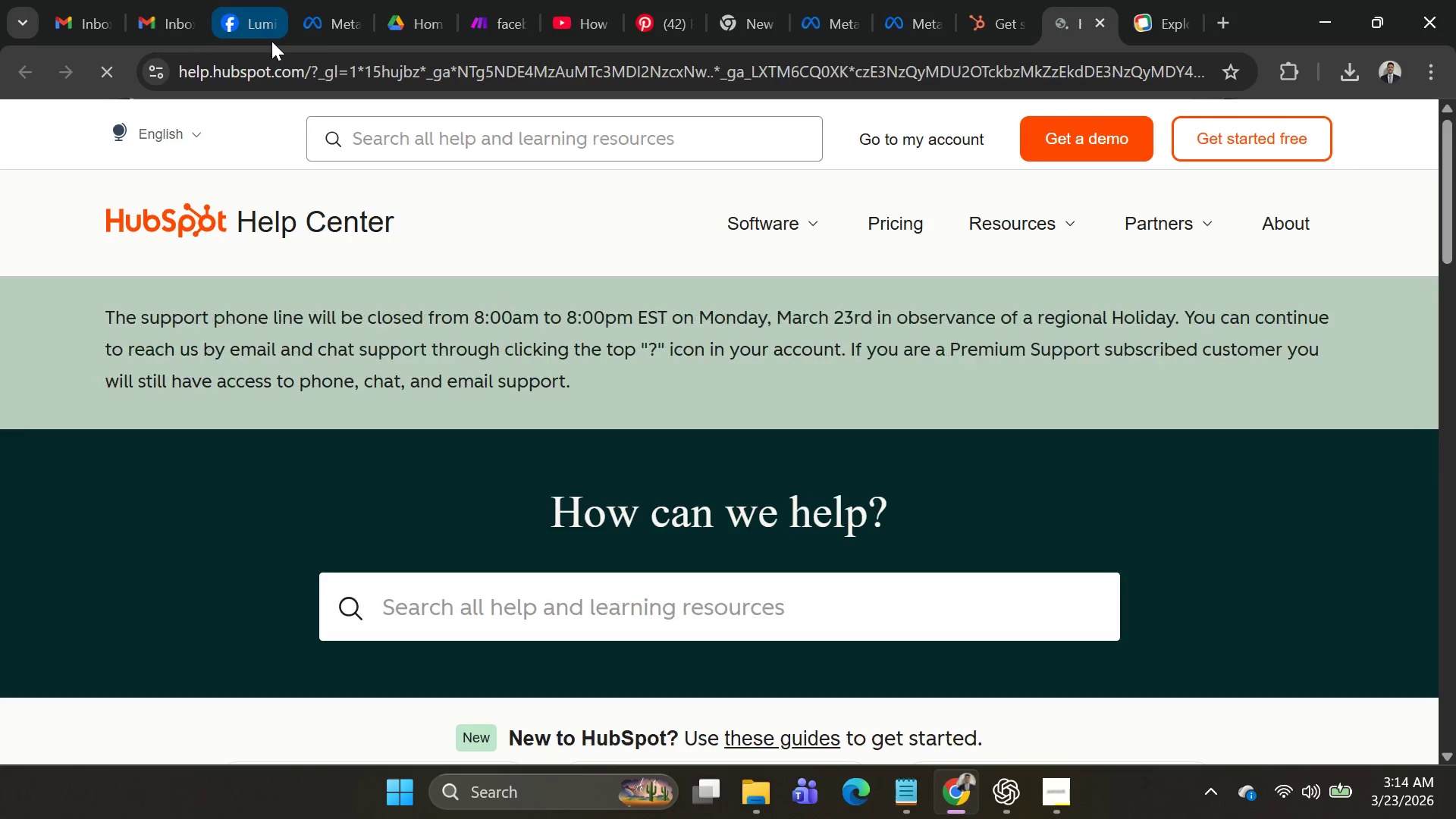 
wait(7.44)
 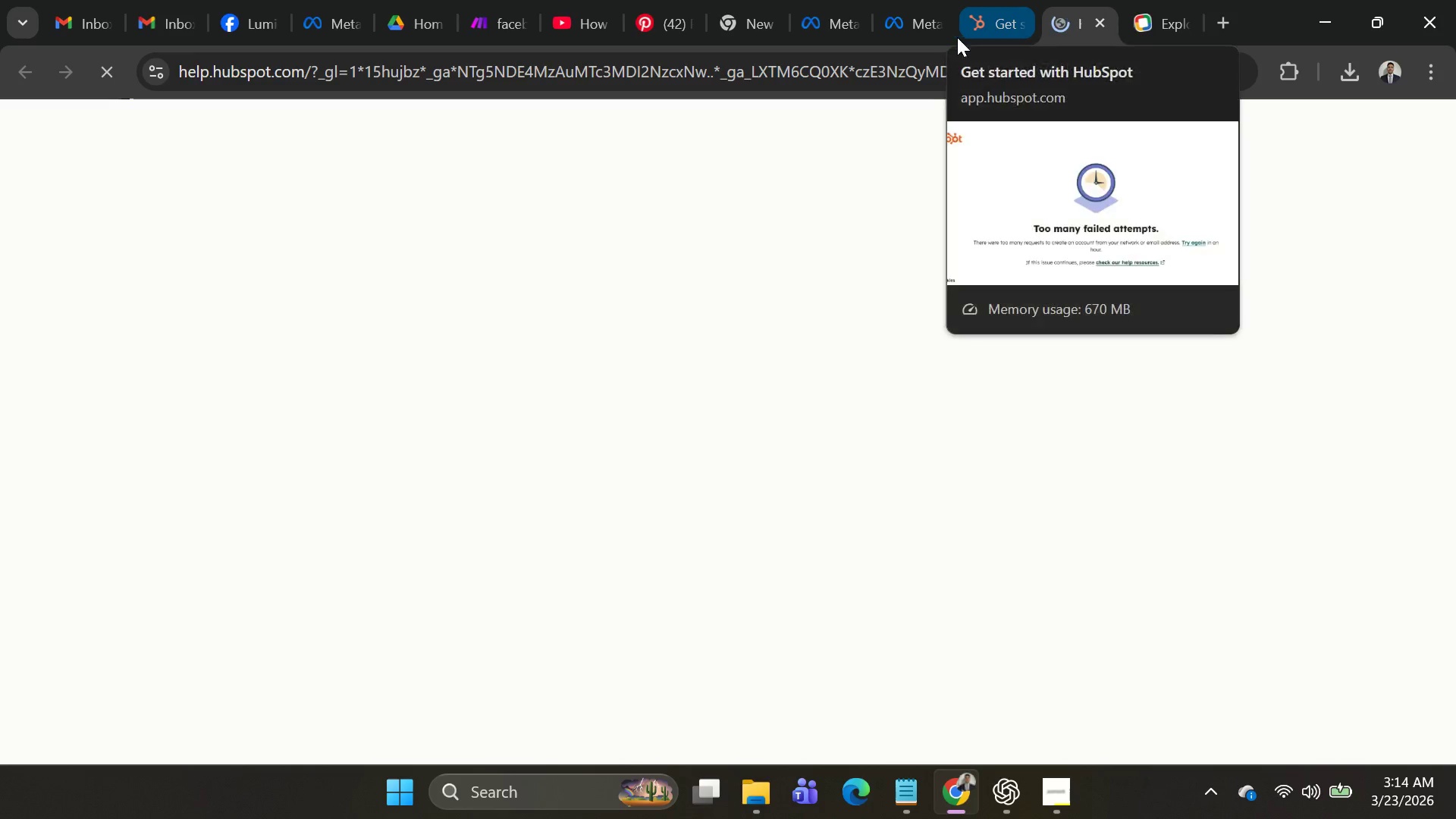 
left_click([493, 11])
 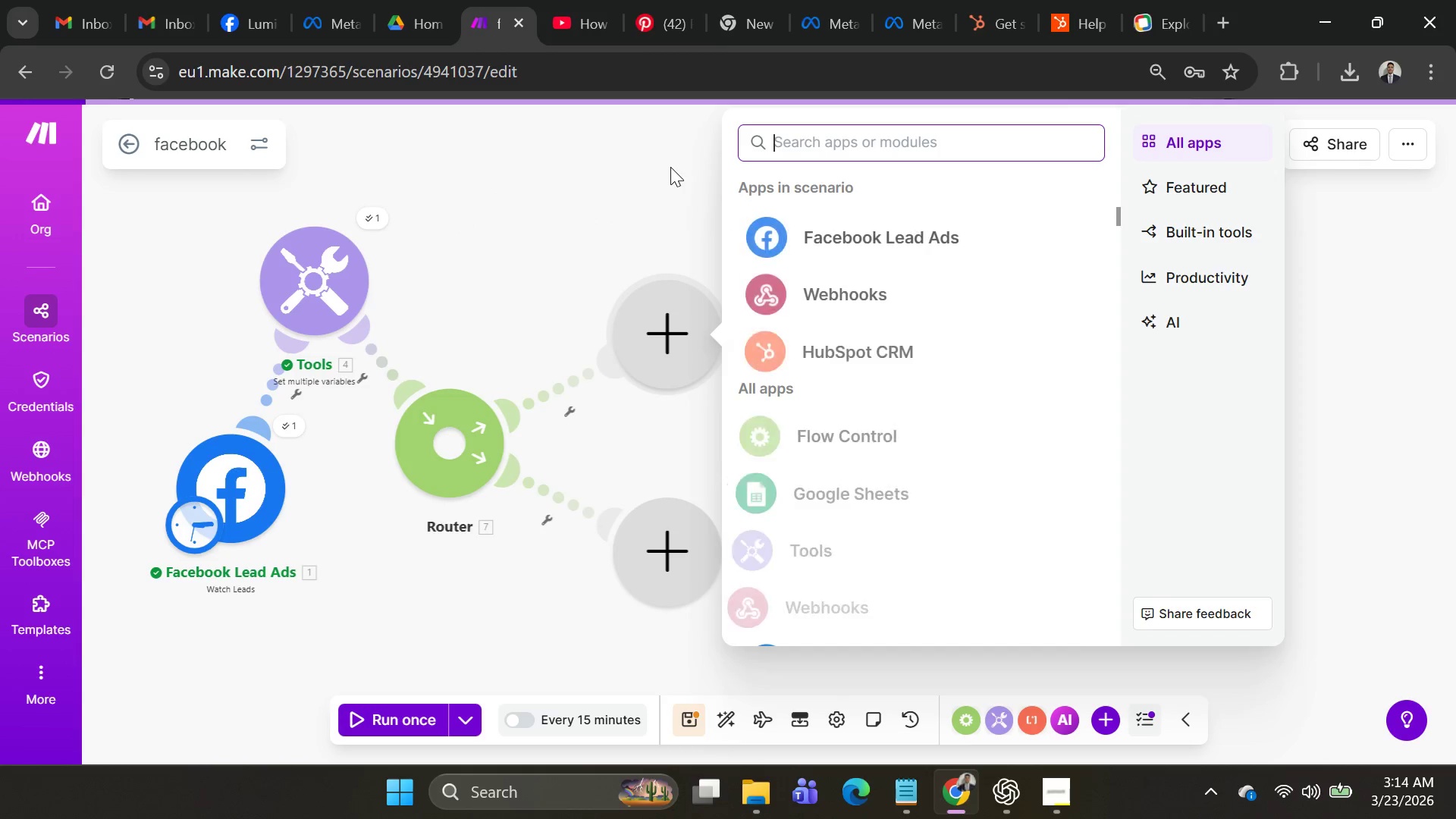 
wait(6.59)
 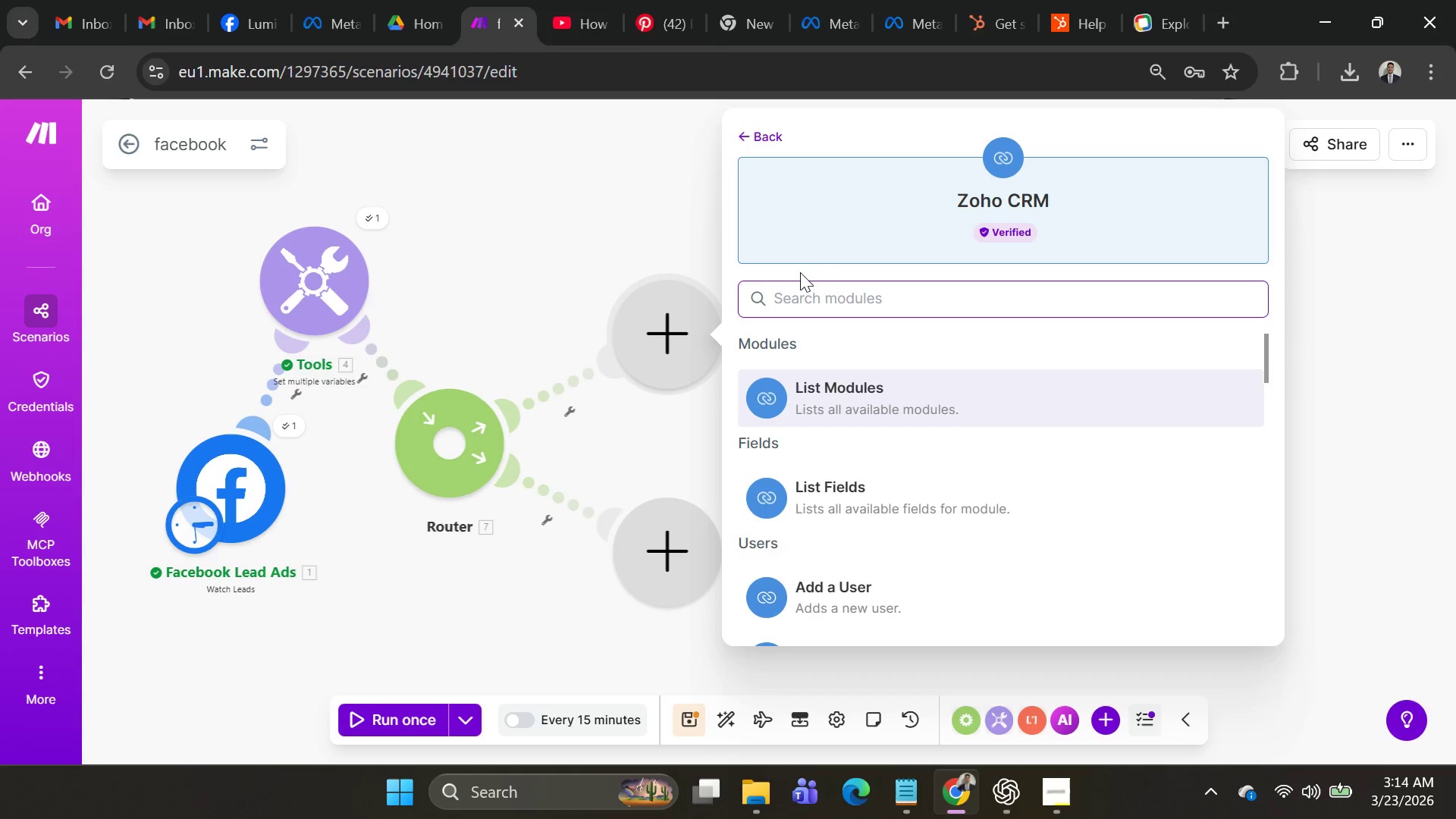 
type(hobs)
 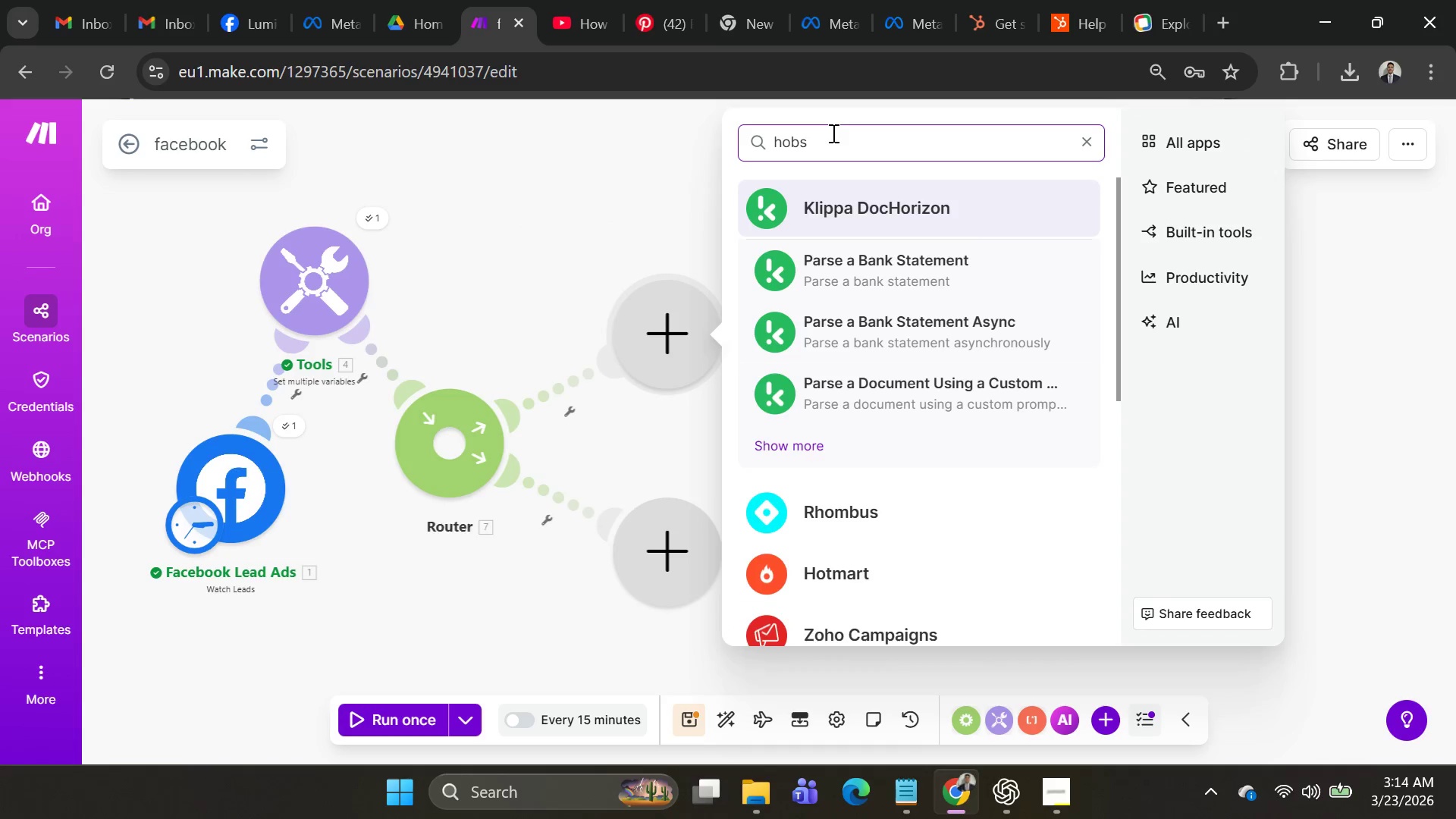 
type(pr)
key(Backspace)
key(Backspace)
key(Backspace)
key(Backspace)
key(Backspace)
key(Backspace)
 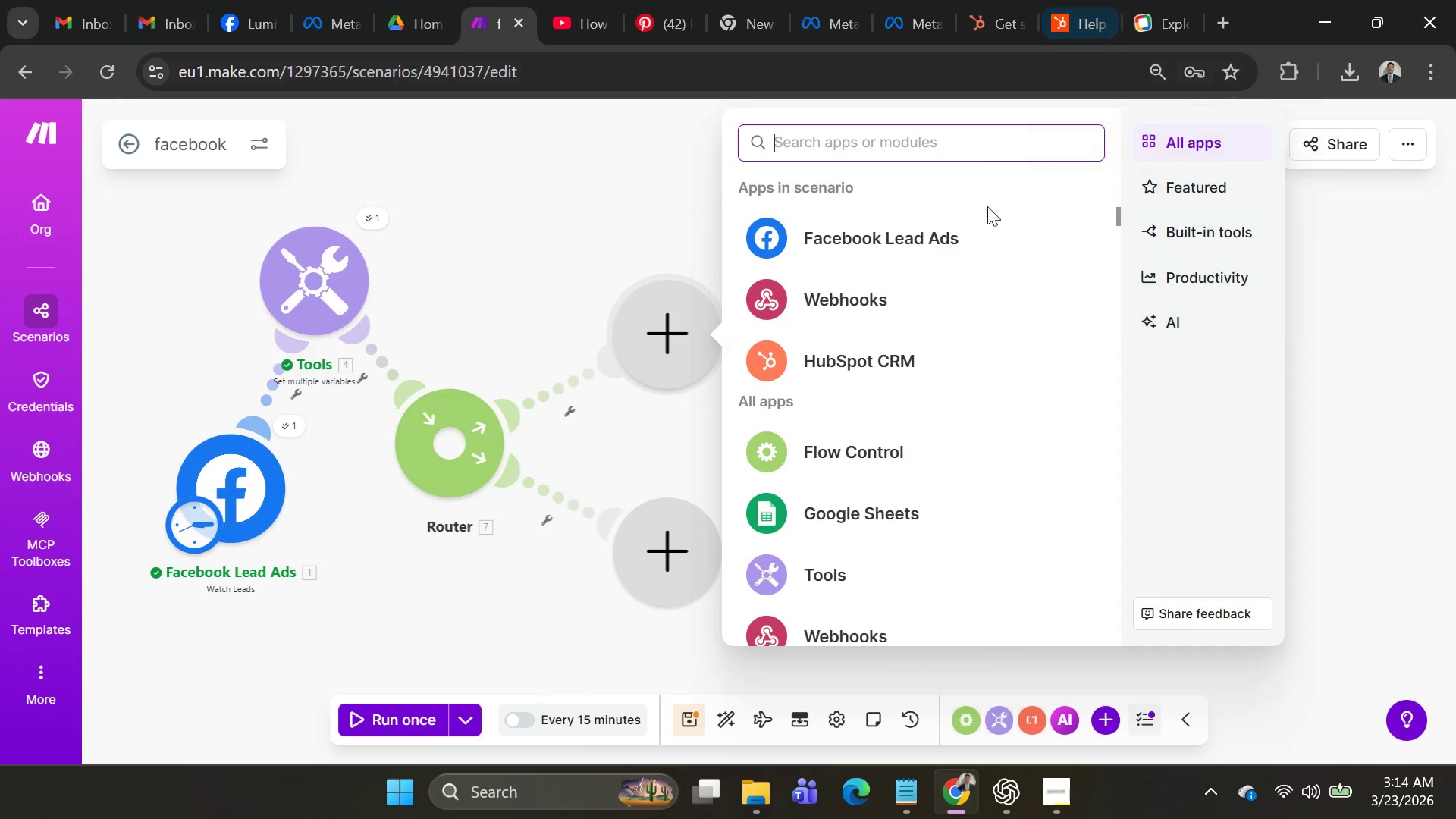 
left_click([885, 337])
 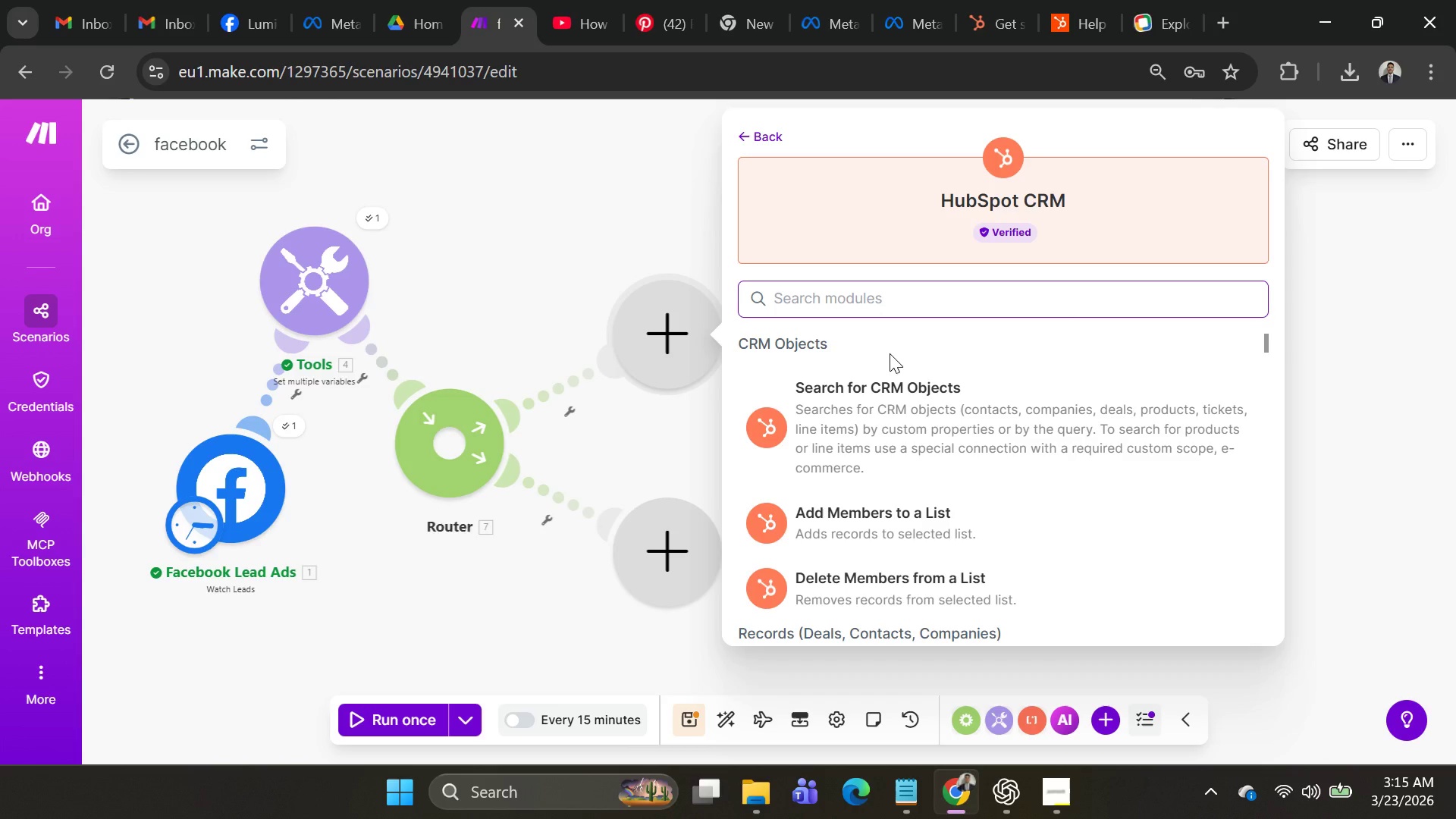 
wait(57.83)
 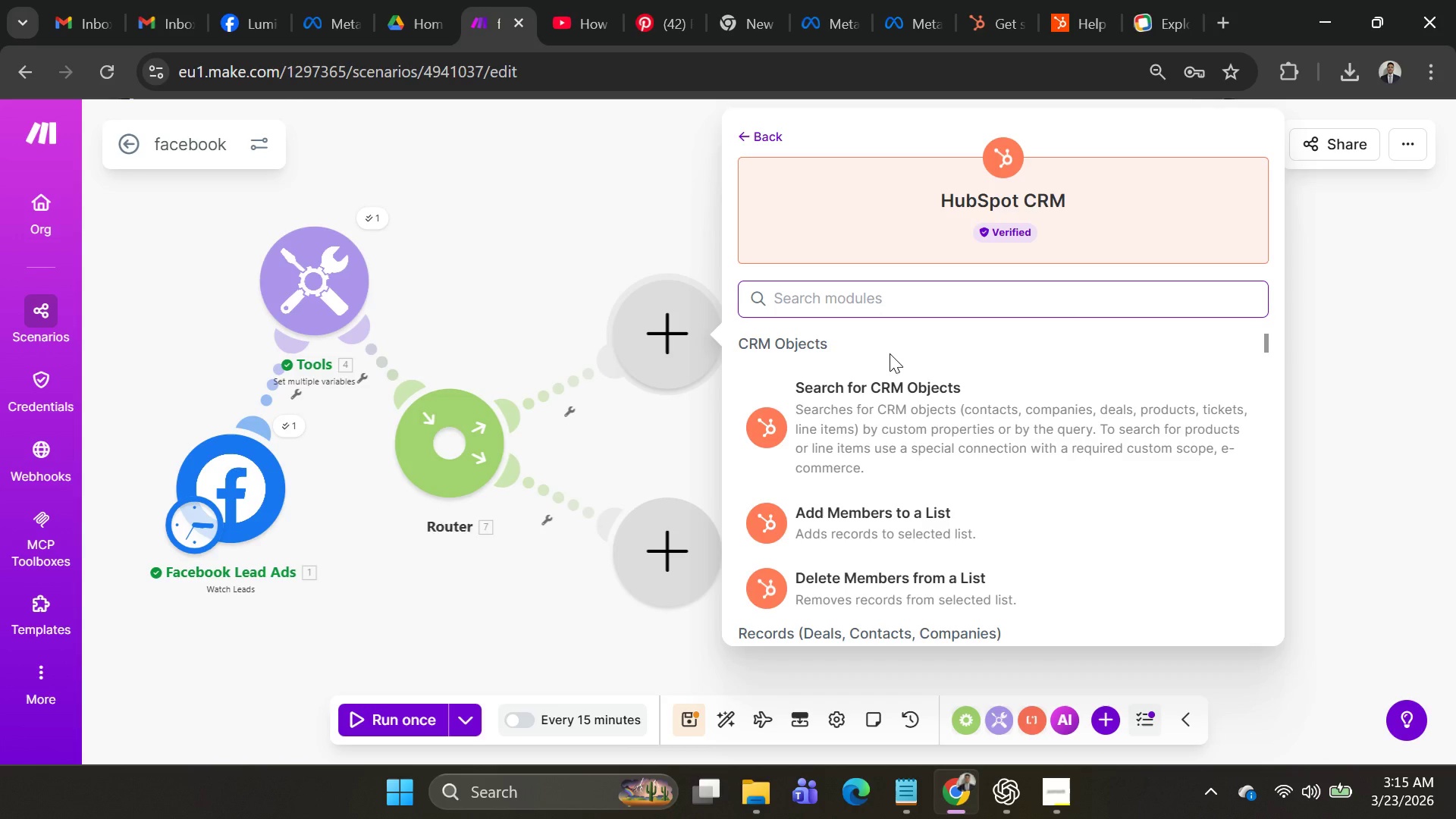 
type(ce)
key(Backspace)
type(reate)
 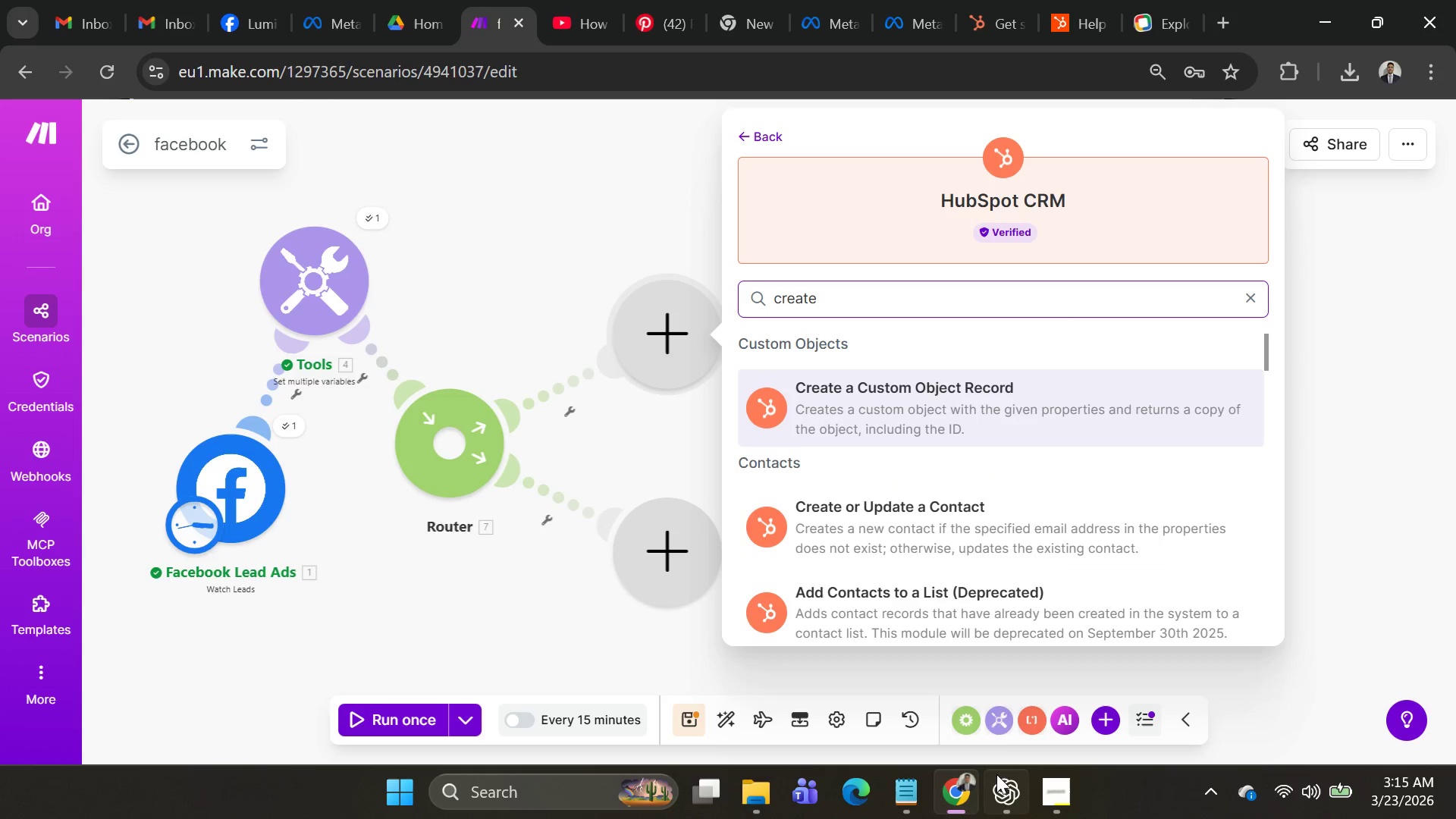 
left_click([918, 526])
 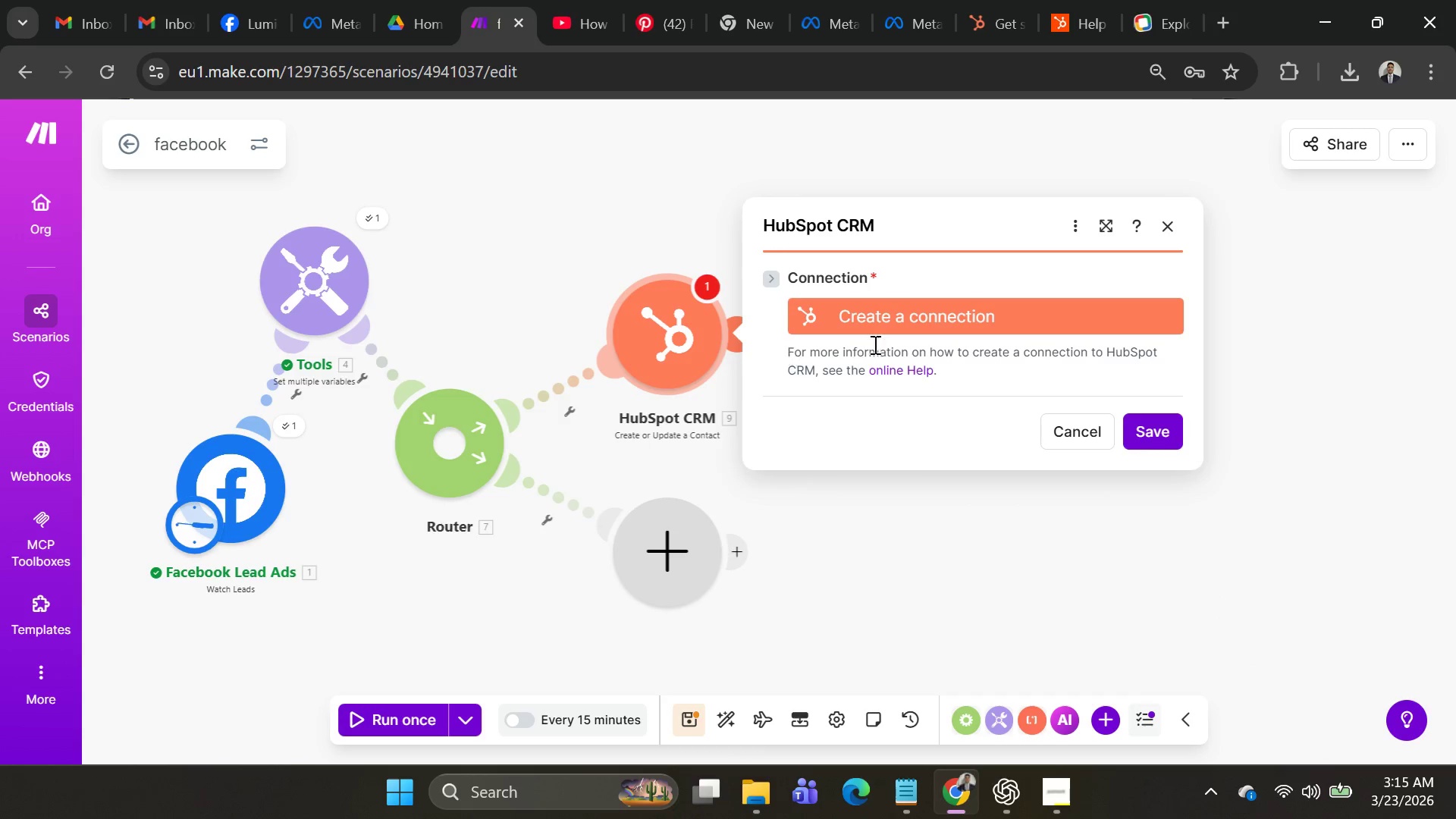 
left_click([896, 320])
 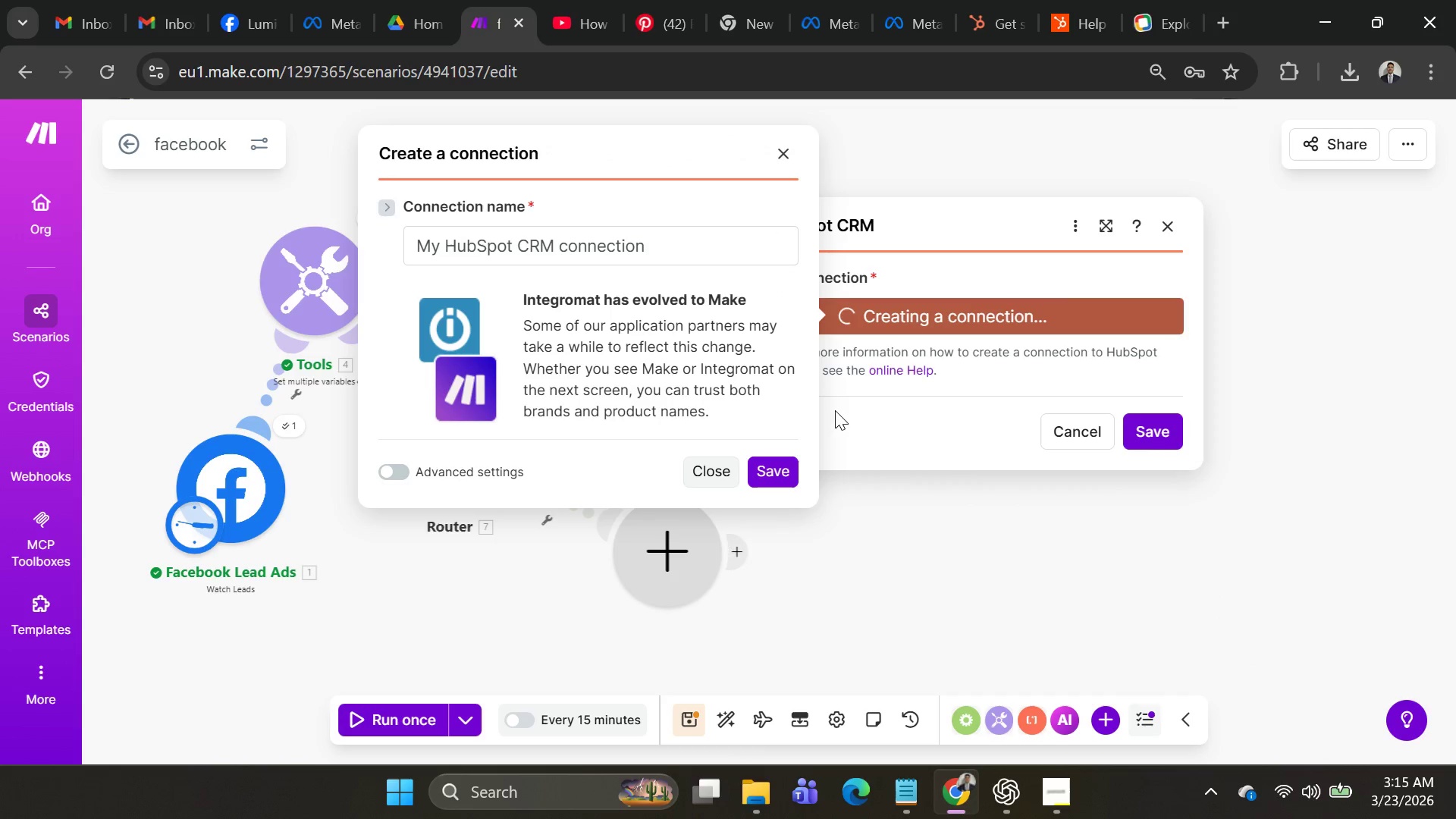 
left_click_drag(start_coordinate=[789, 452], to_coordinate=[789, 456])
 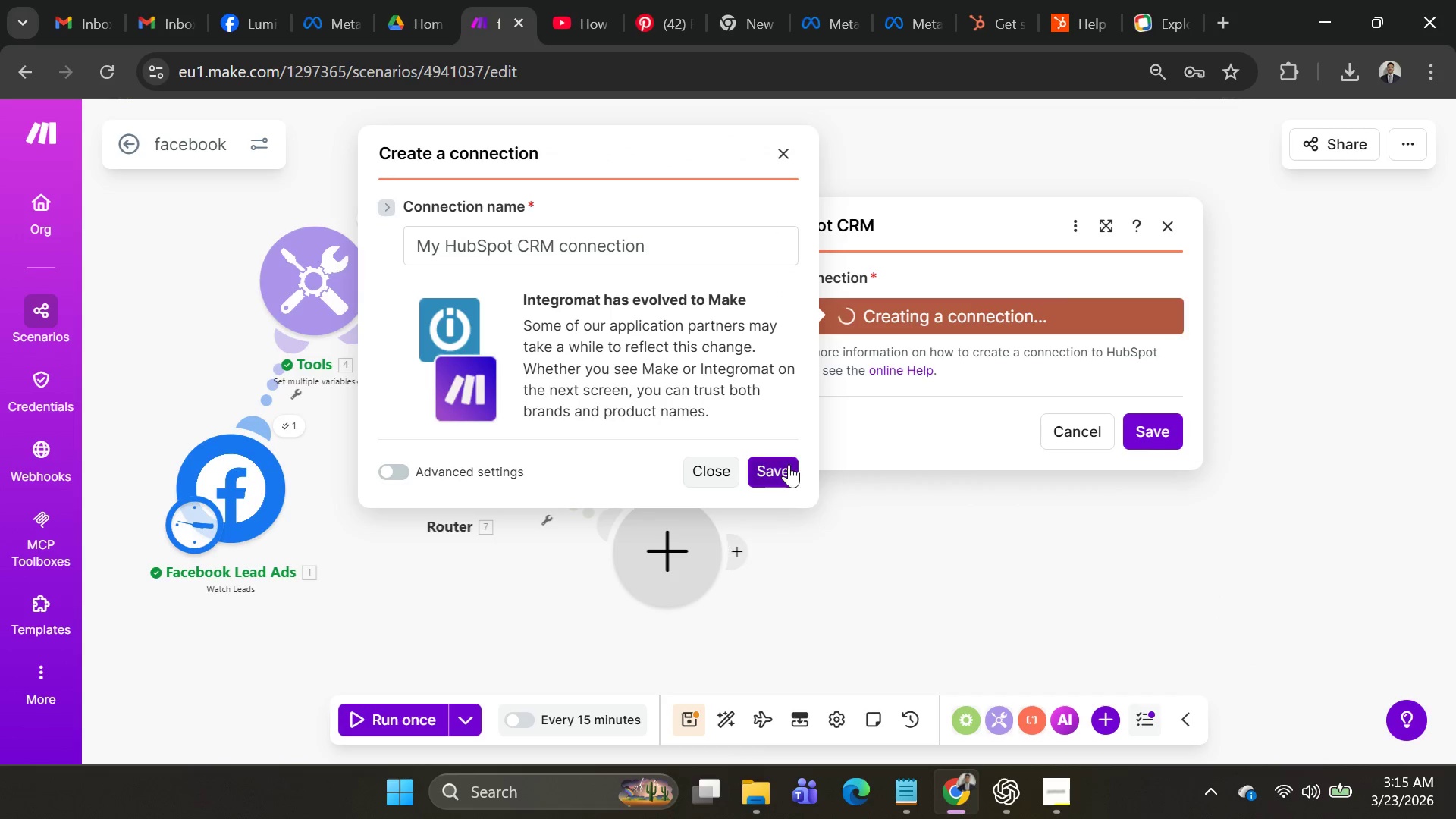 
double_click([789, 464])
 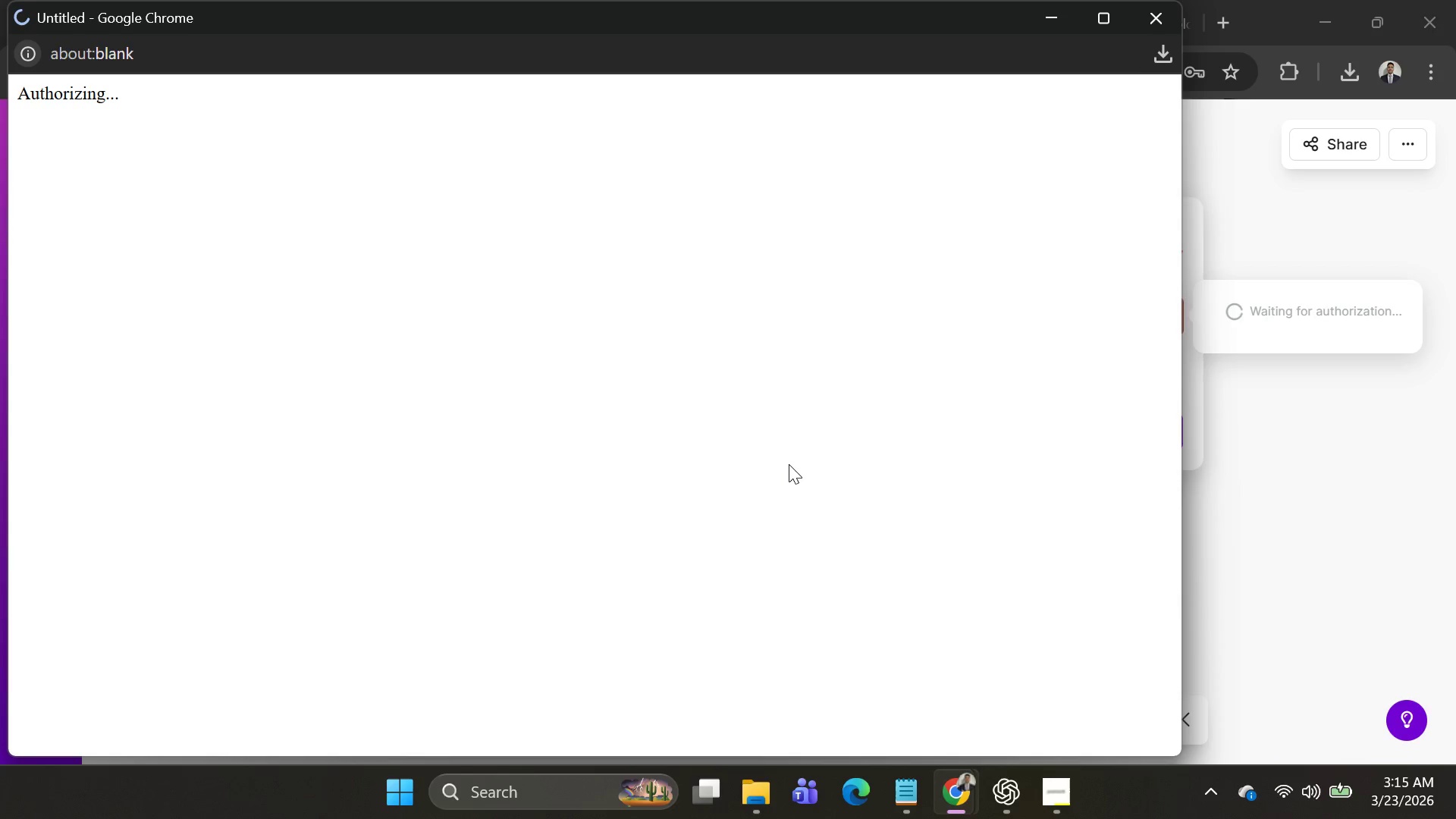 
wait(8.03)
 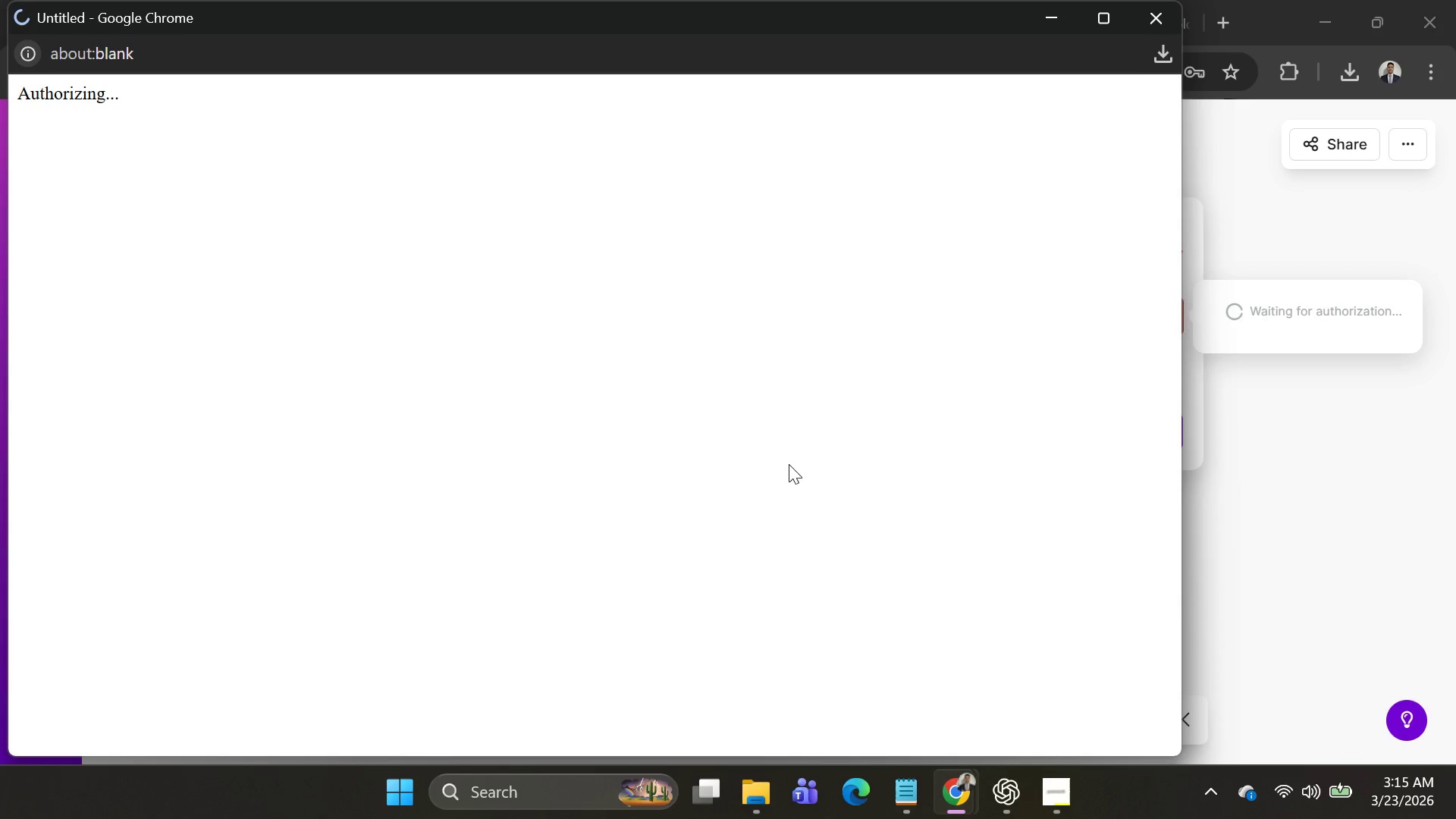 
left_click([772, 558])
 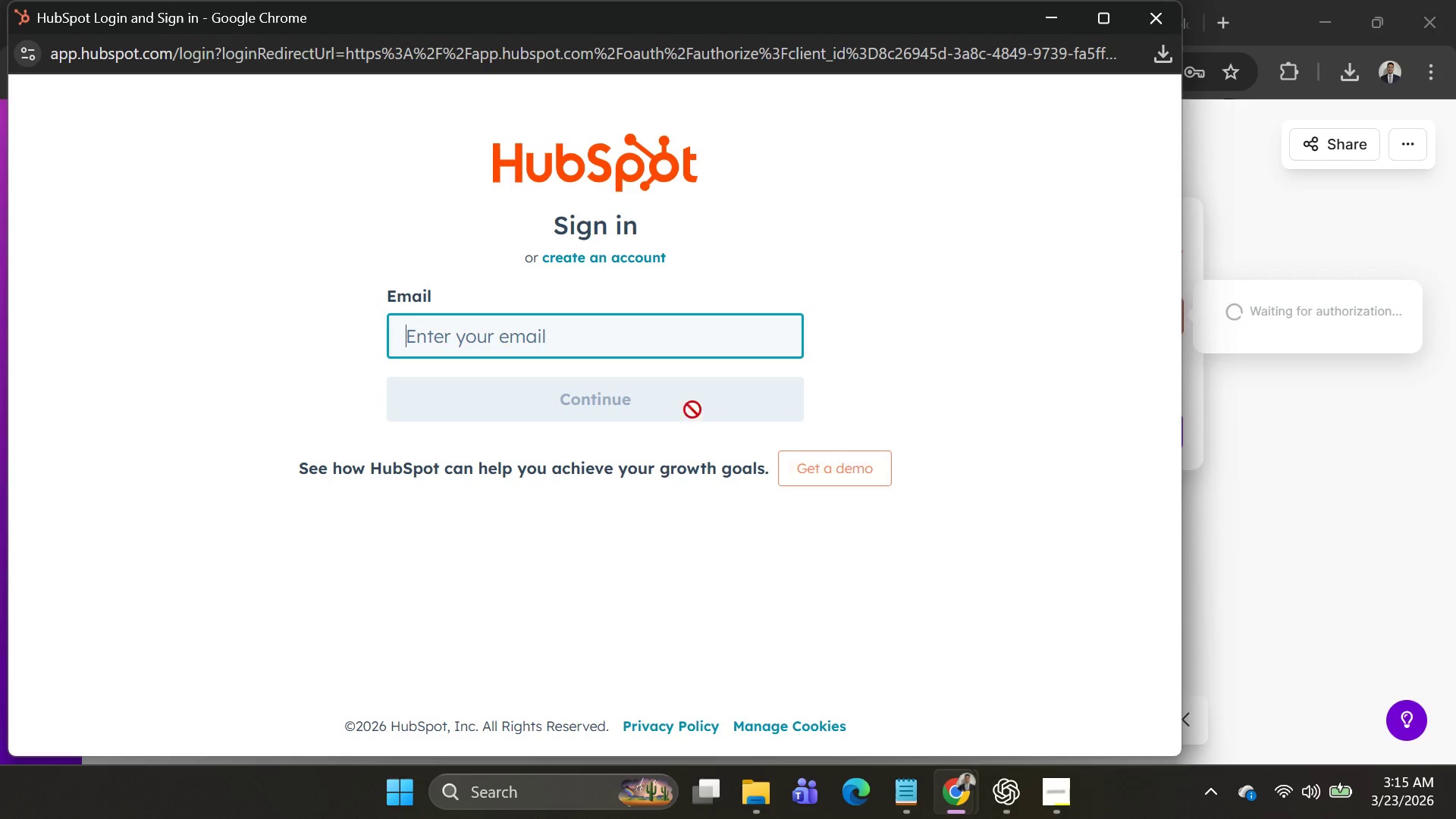 
left_click([646, 357])
 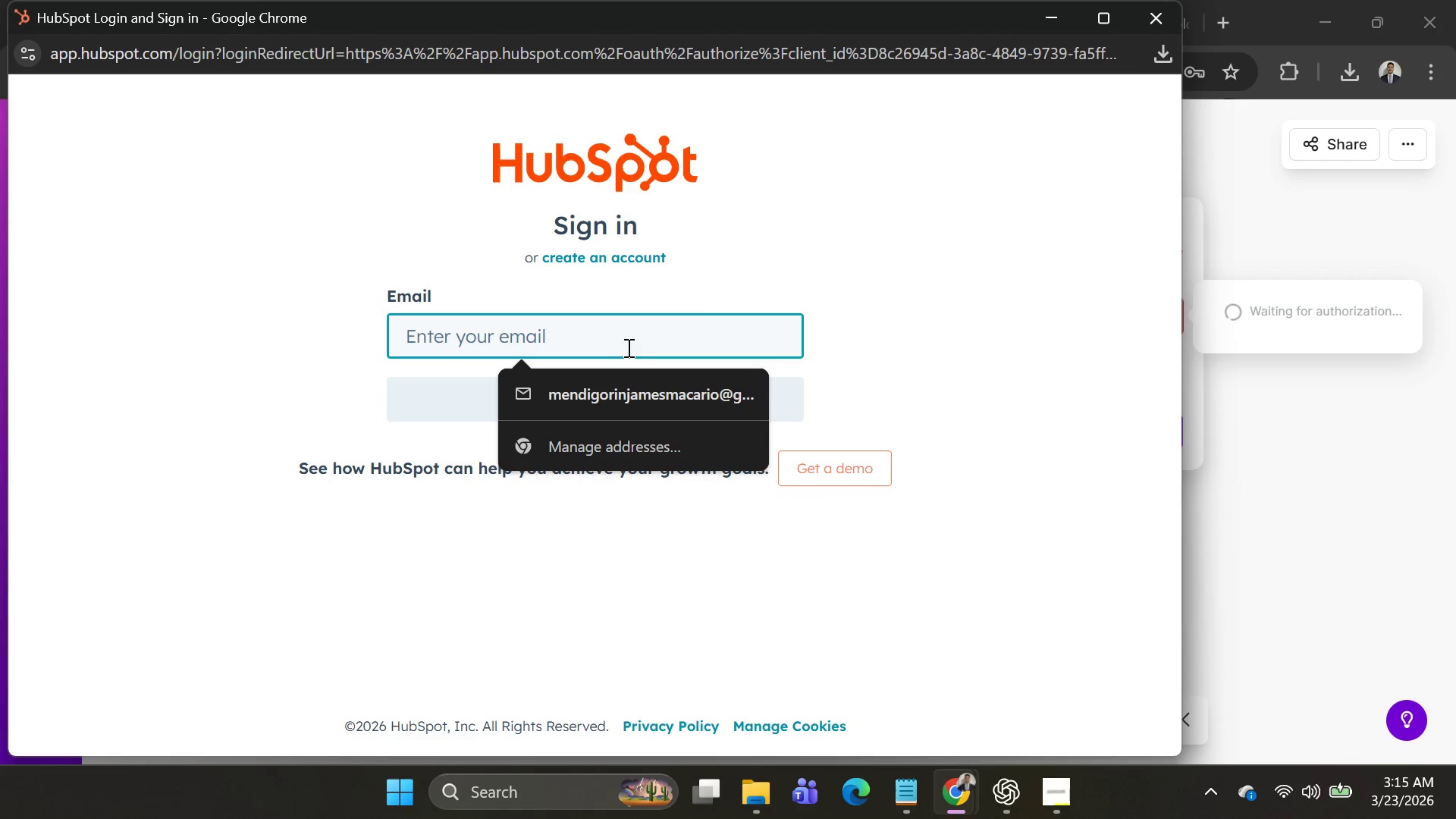 
type([redacted])
 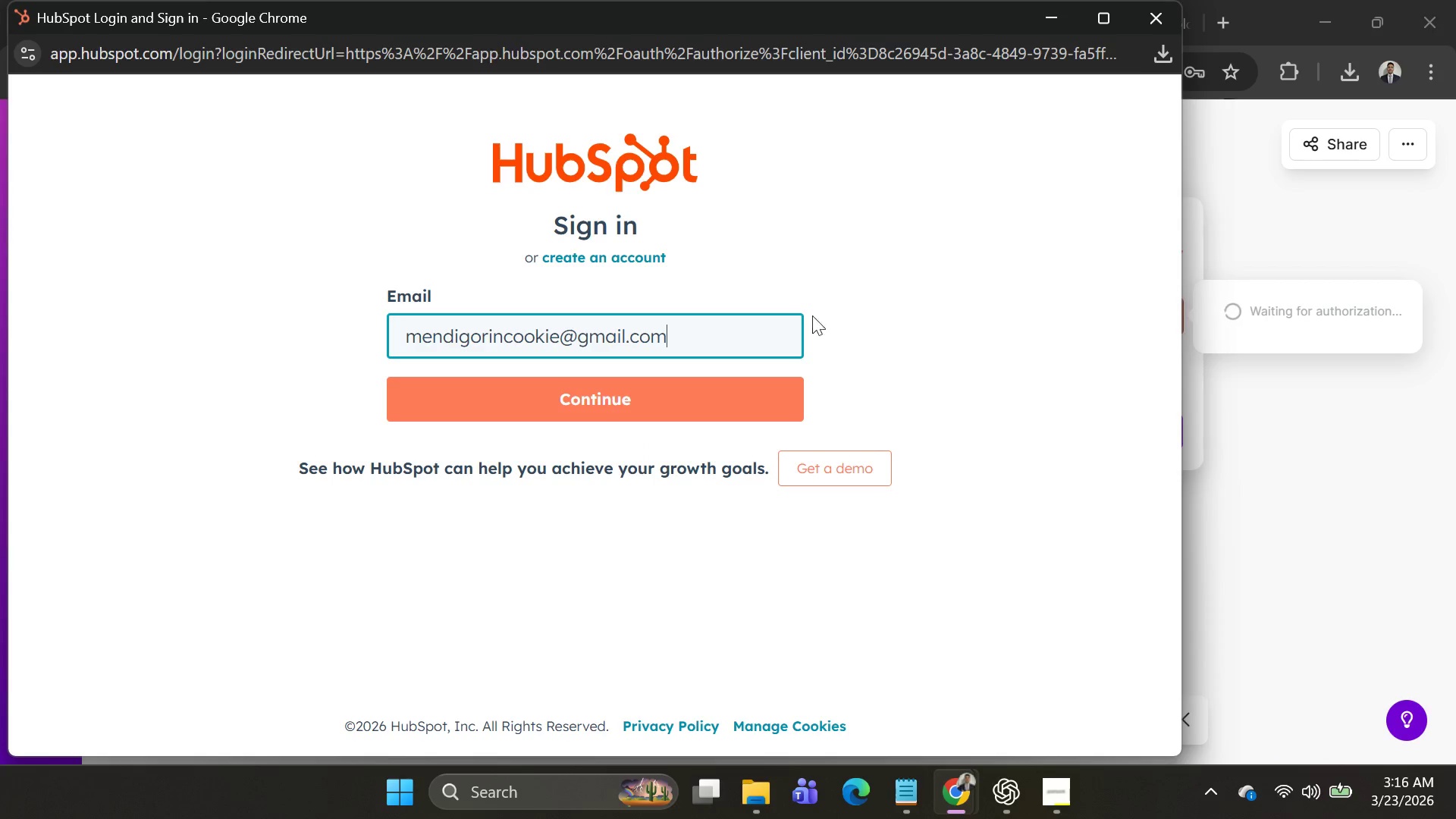 
left_click([735, 393])
 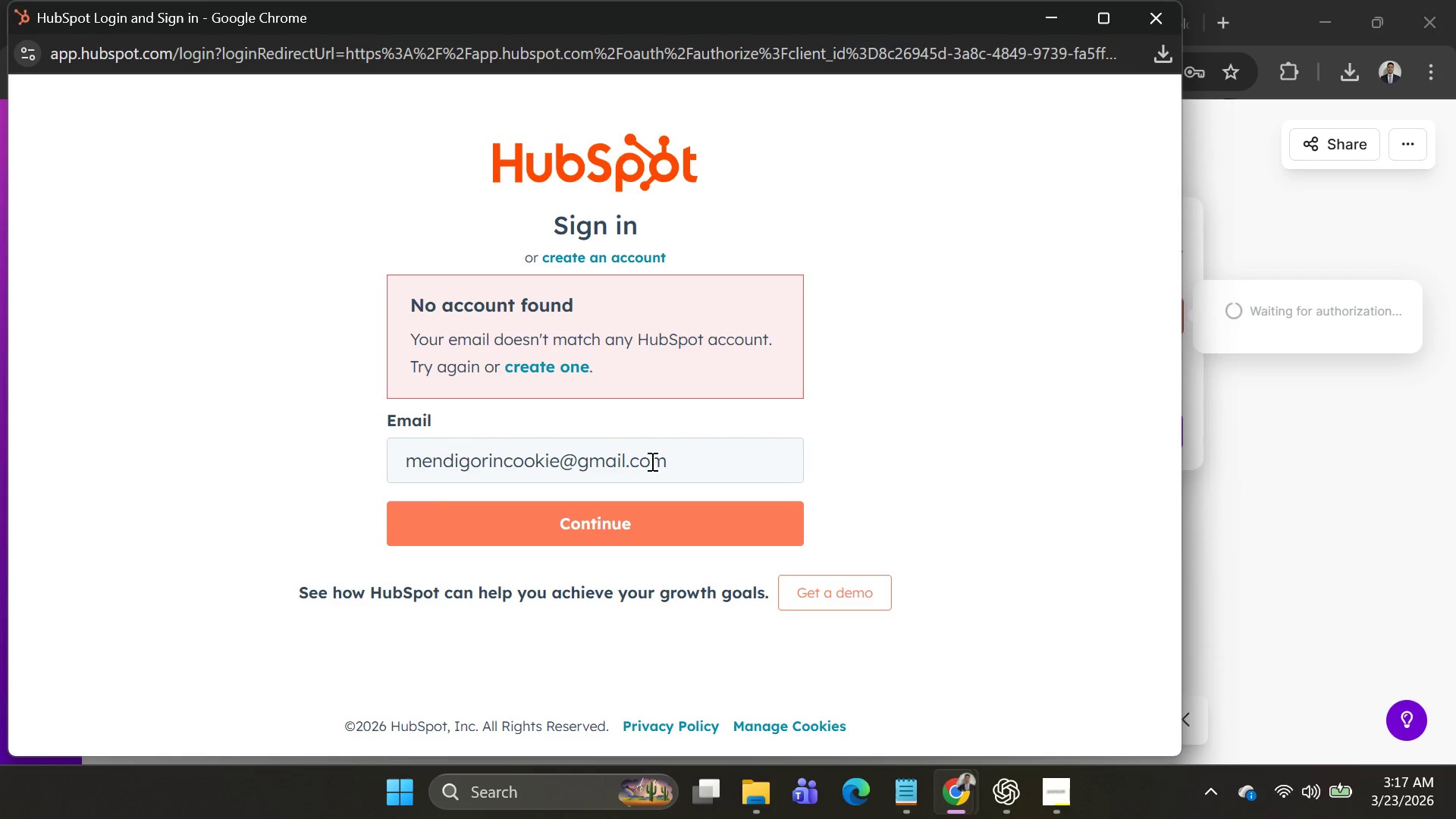 
wait(71.11)
 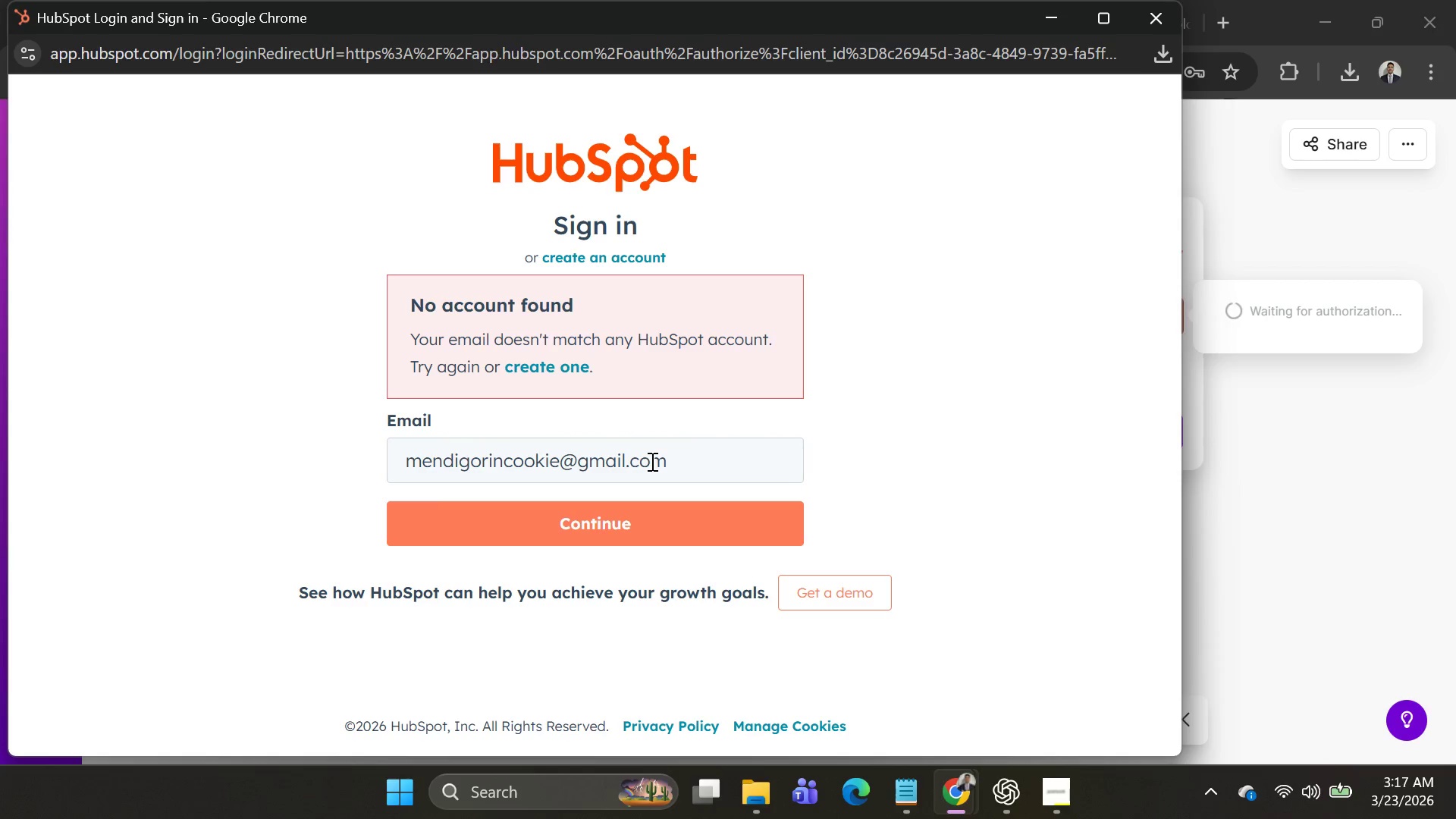 
left_click([1333, 544])
 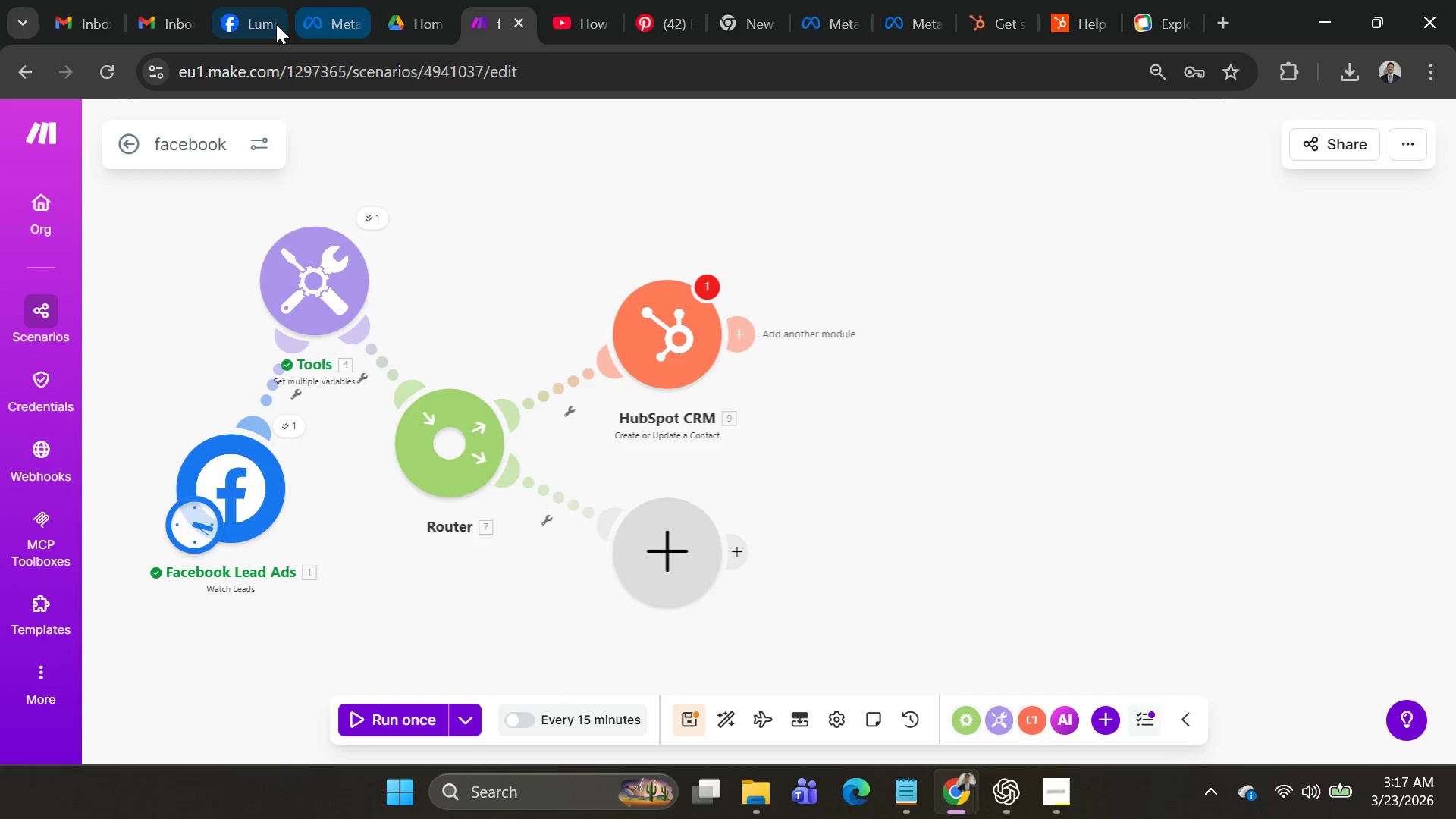 
left_click([316, 15])
 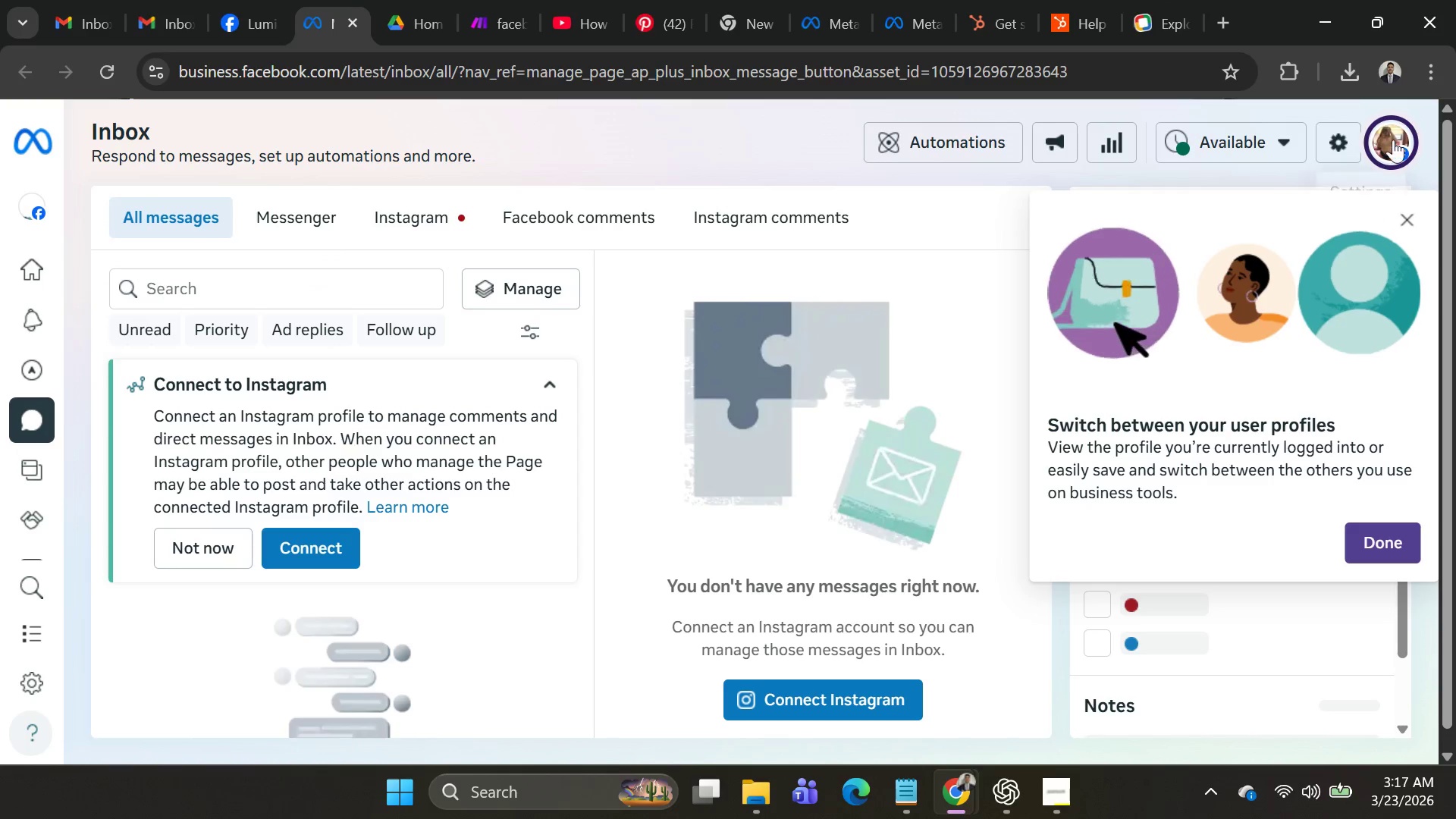 
left_click([1383, 141])
 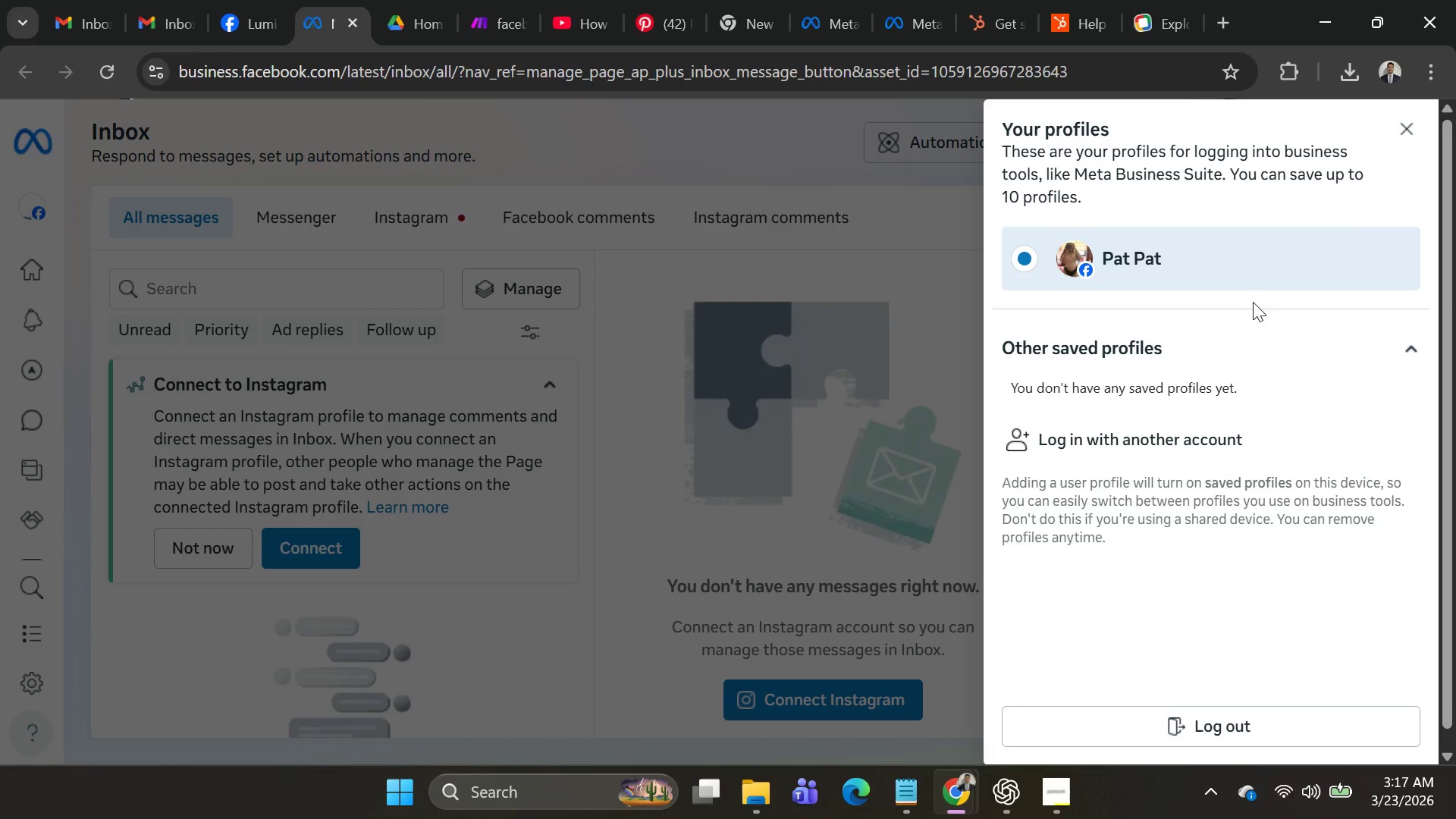 
left_click([750, 169])
 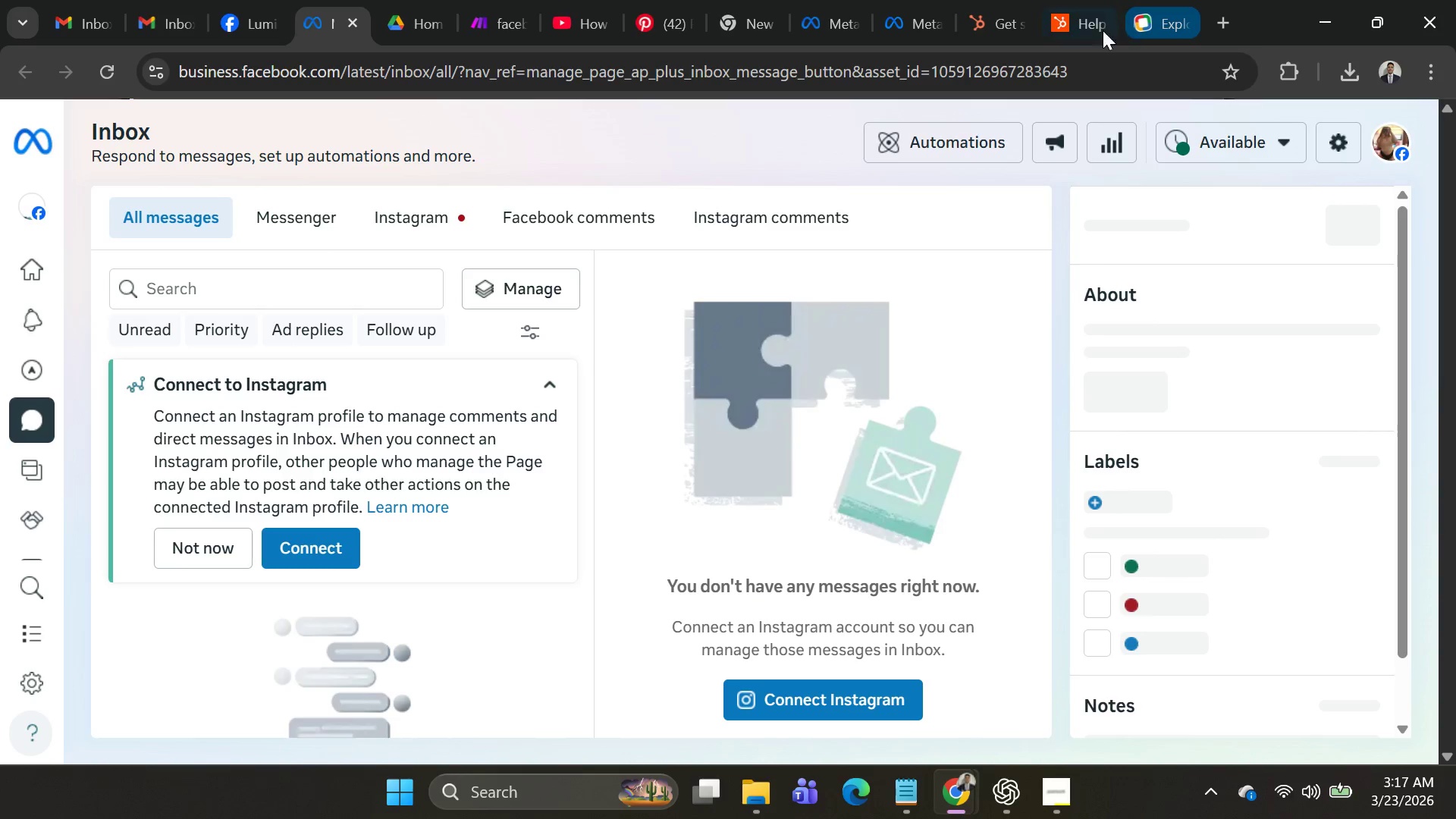 
left_click([923, 35])
 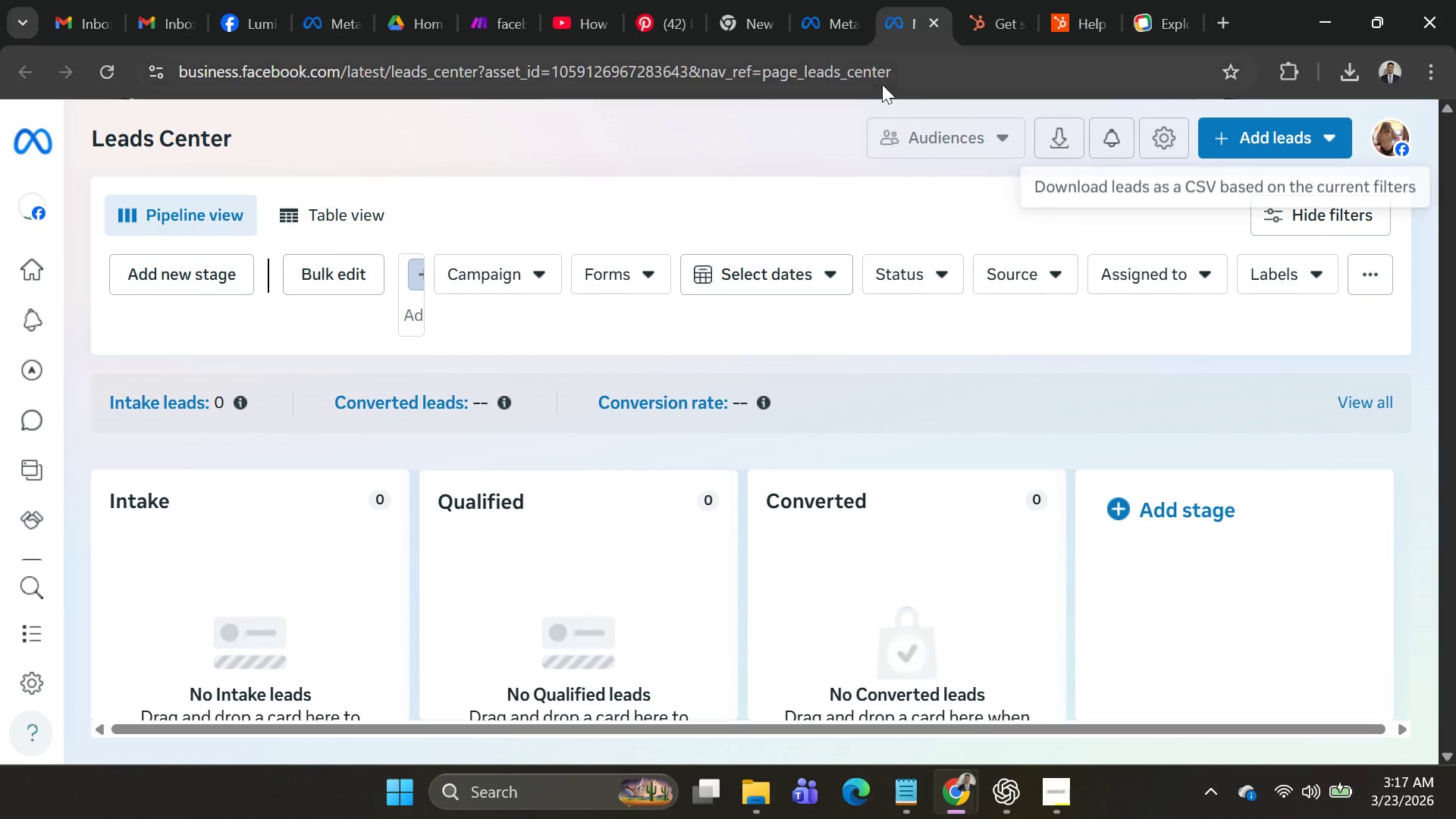 
left_click([831, 34])
 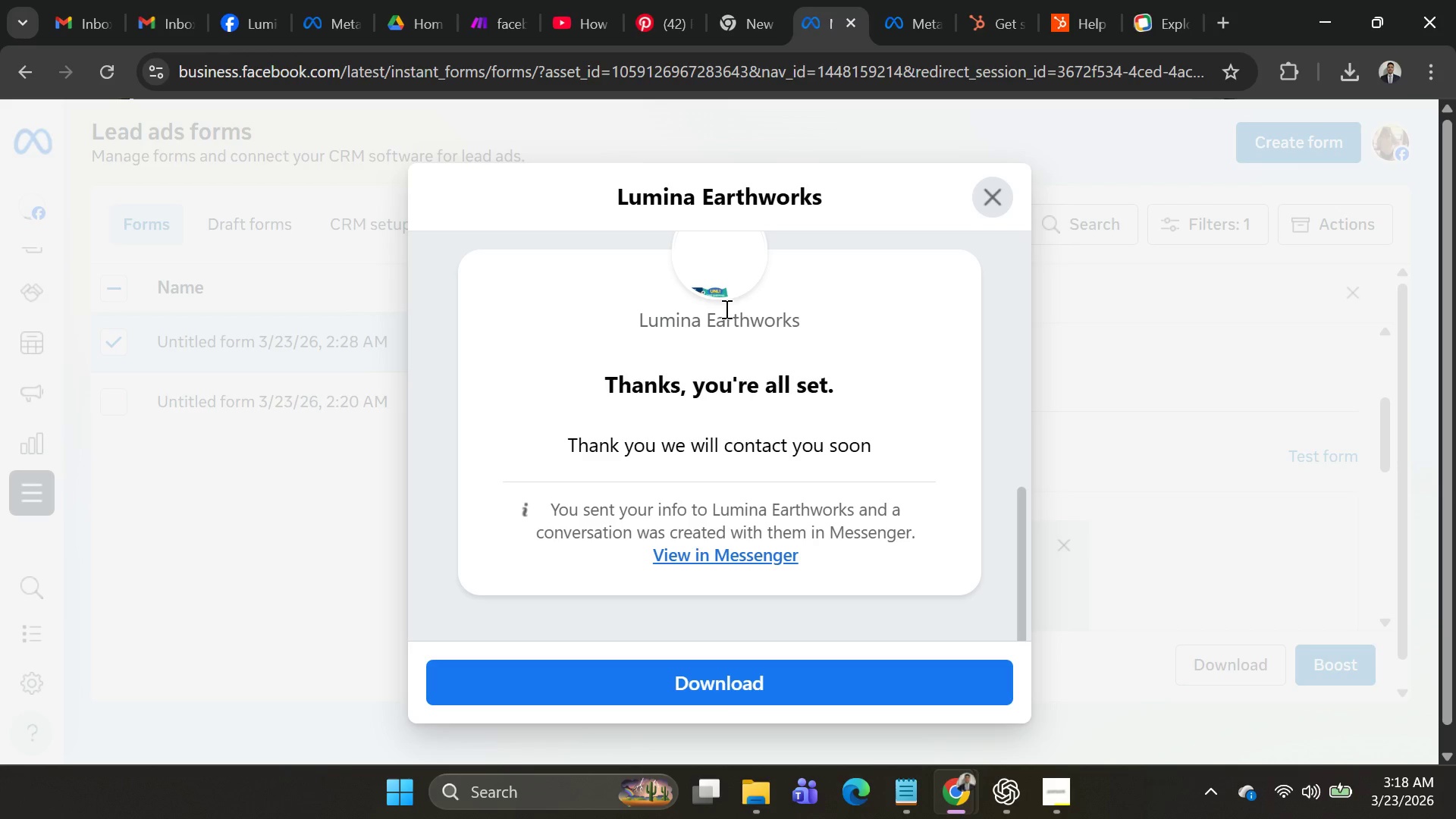 
wait(62.78)
 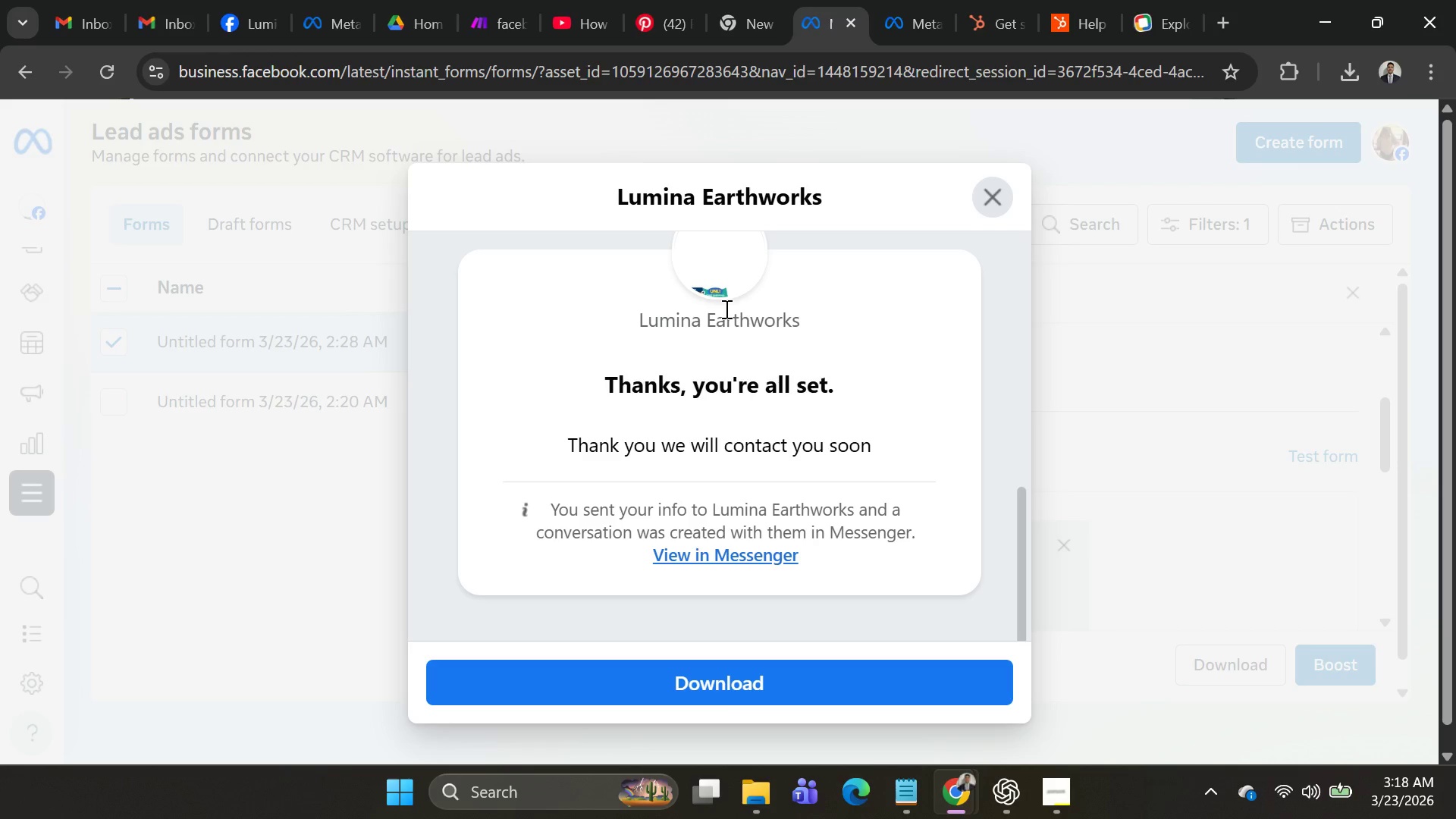 
left_click([257, 31])
 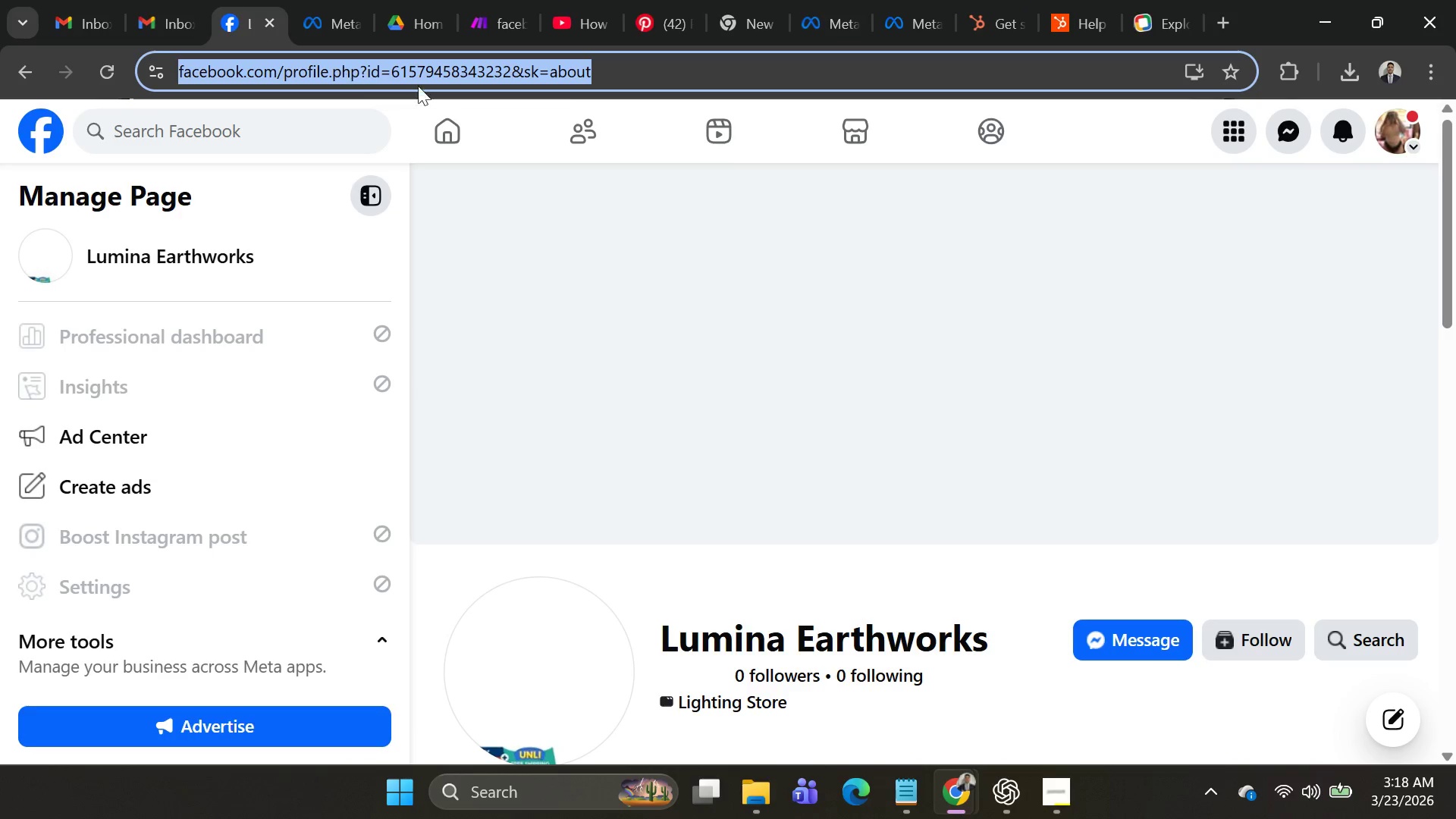 
key(Control+C)
 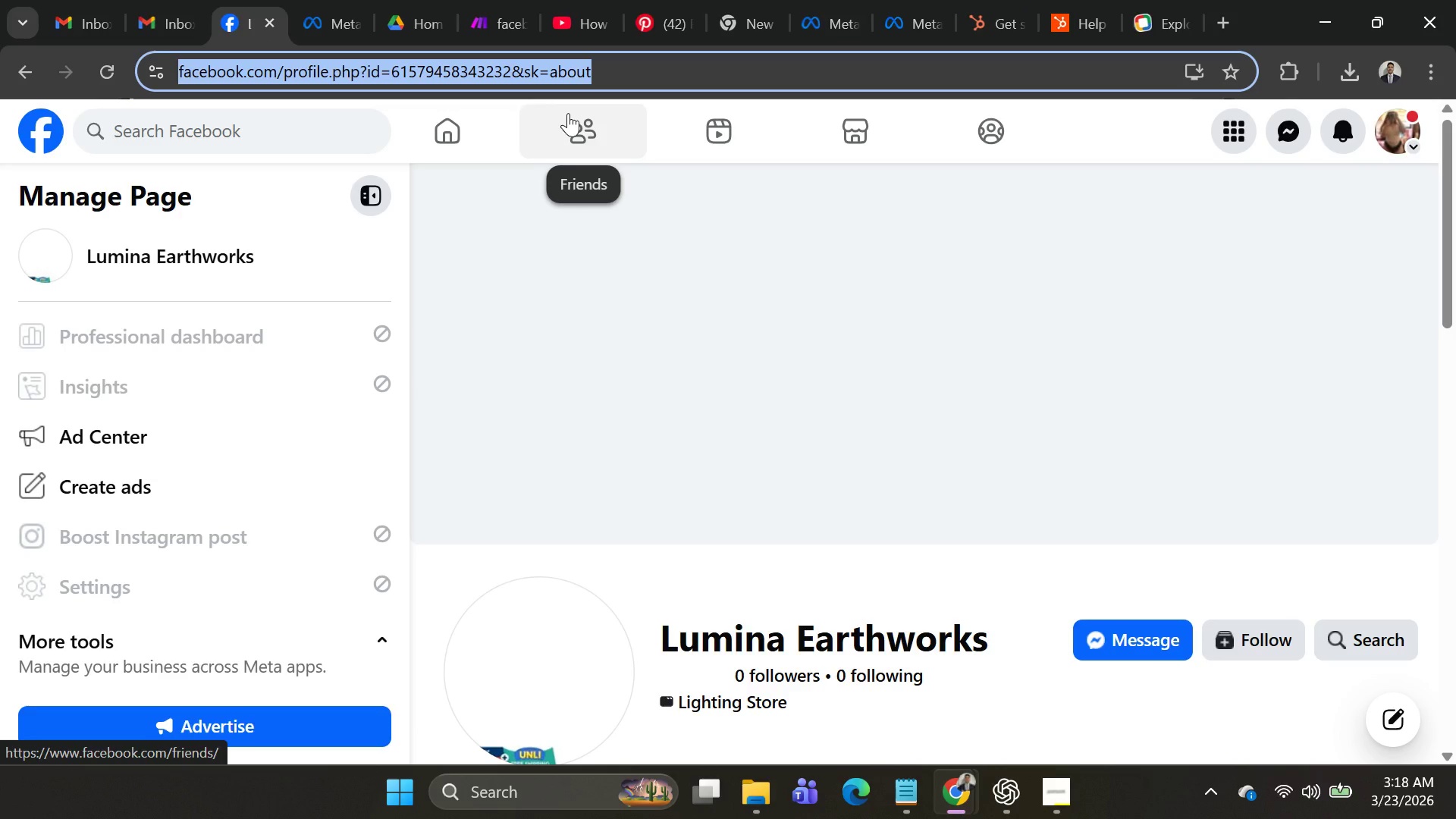 
key(Control+C)
 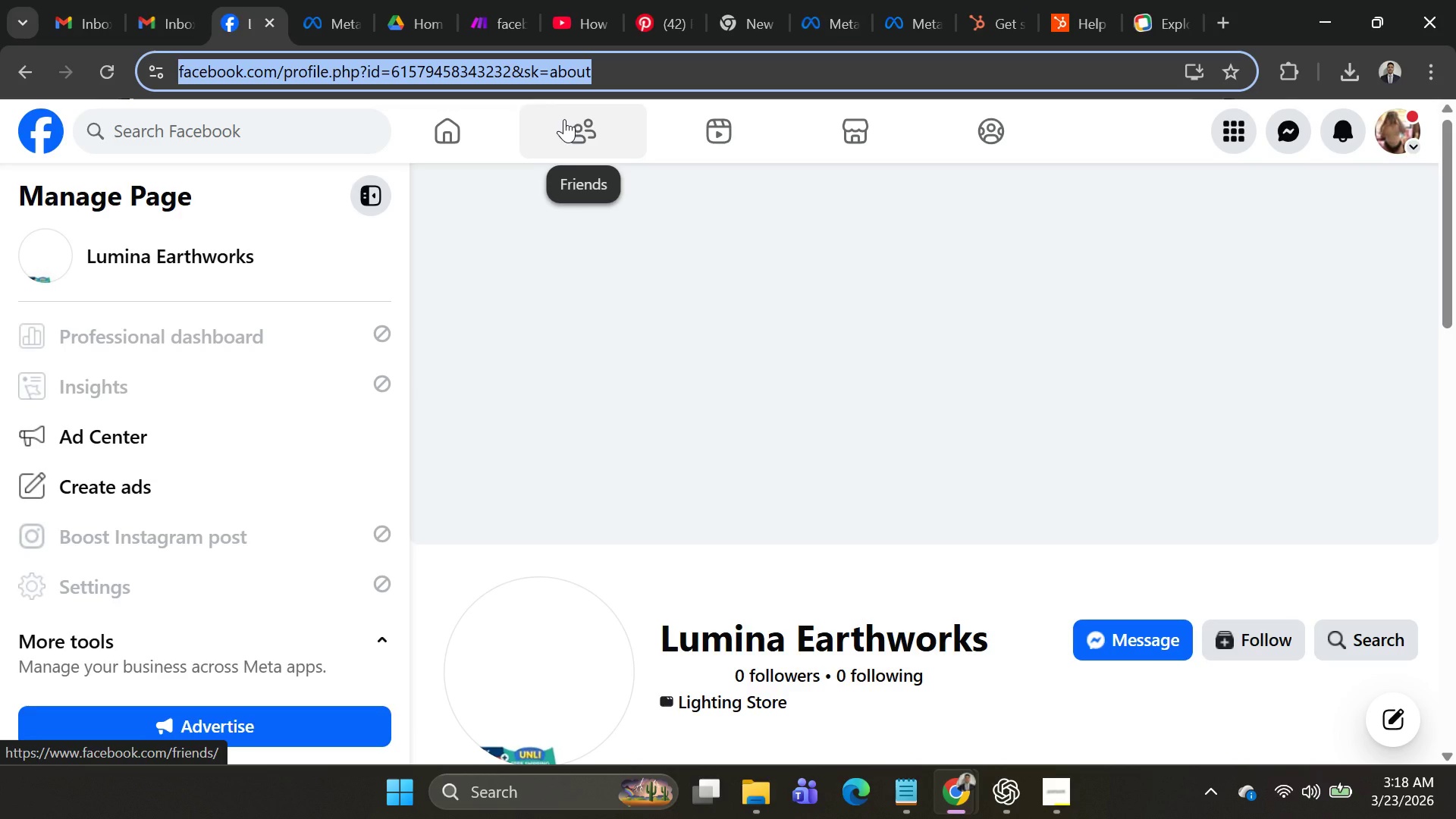 
key(Alt+AltLeft)